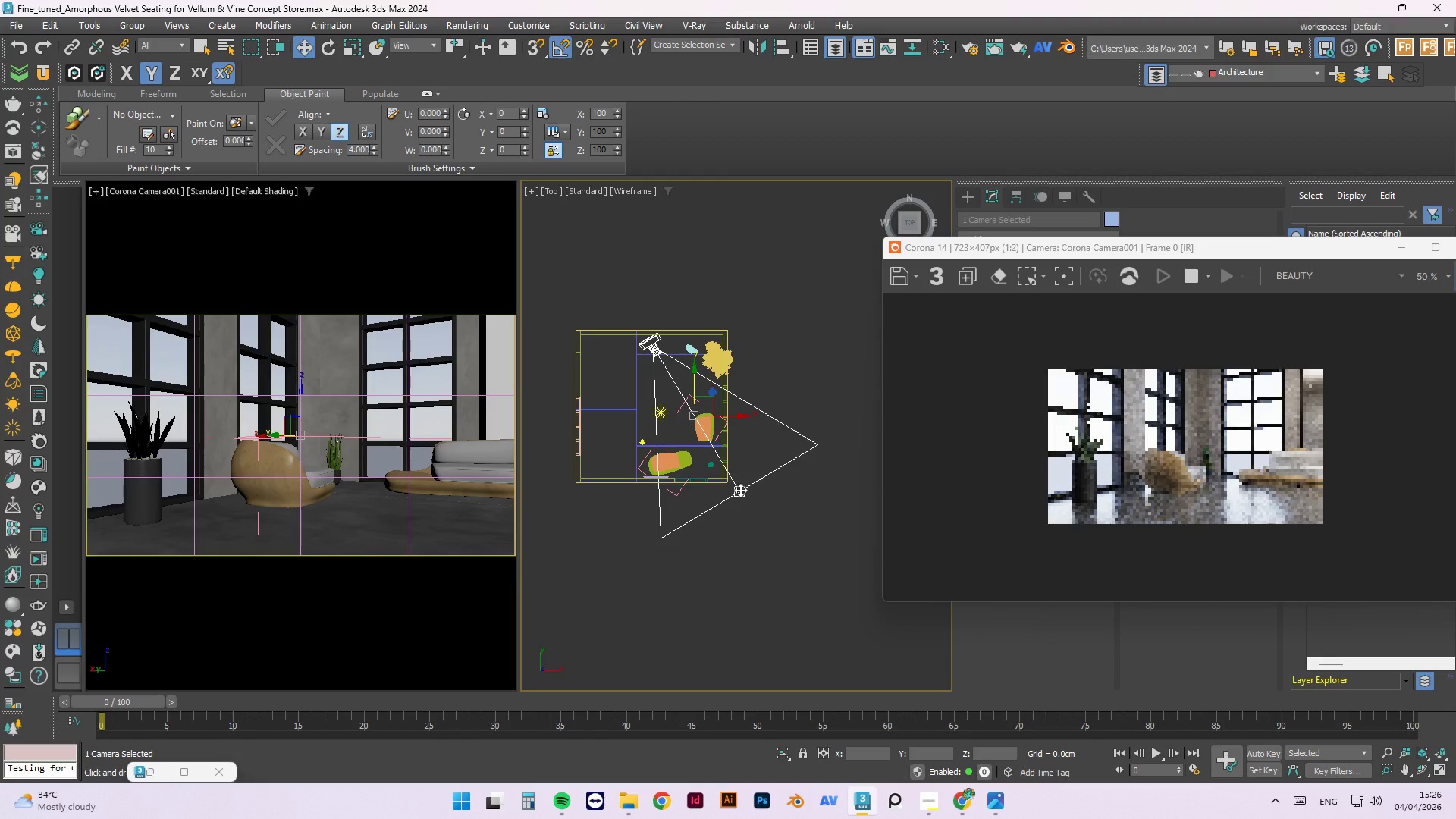 
left_click([740, 490])
 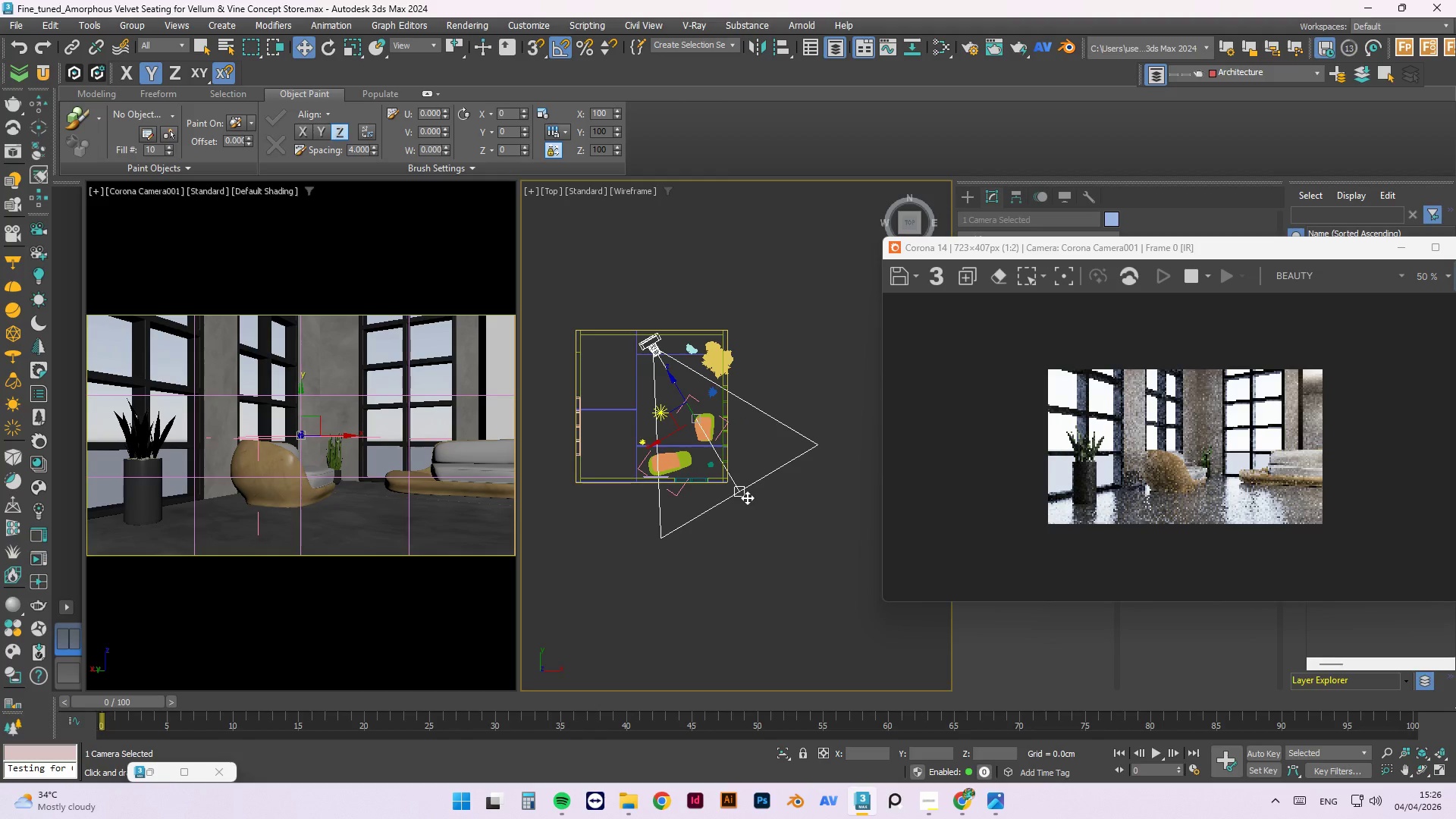 
left_click([745, 499])
 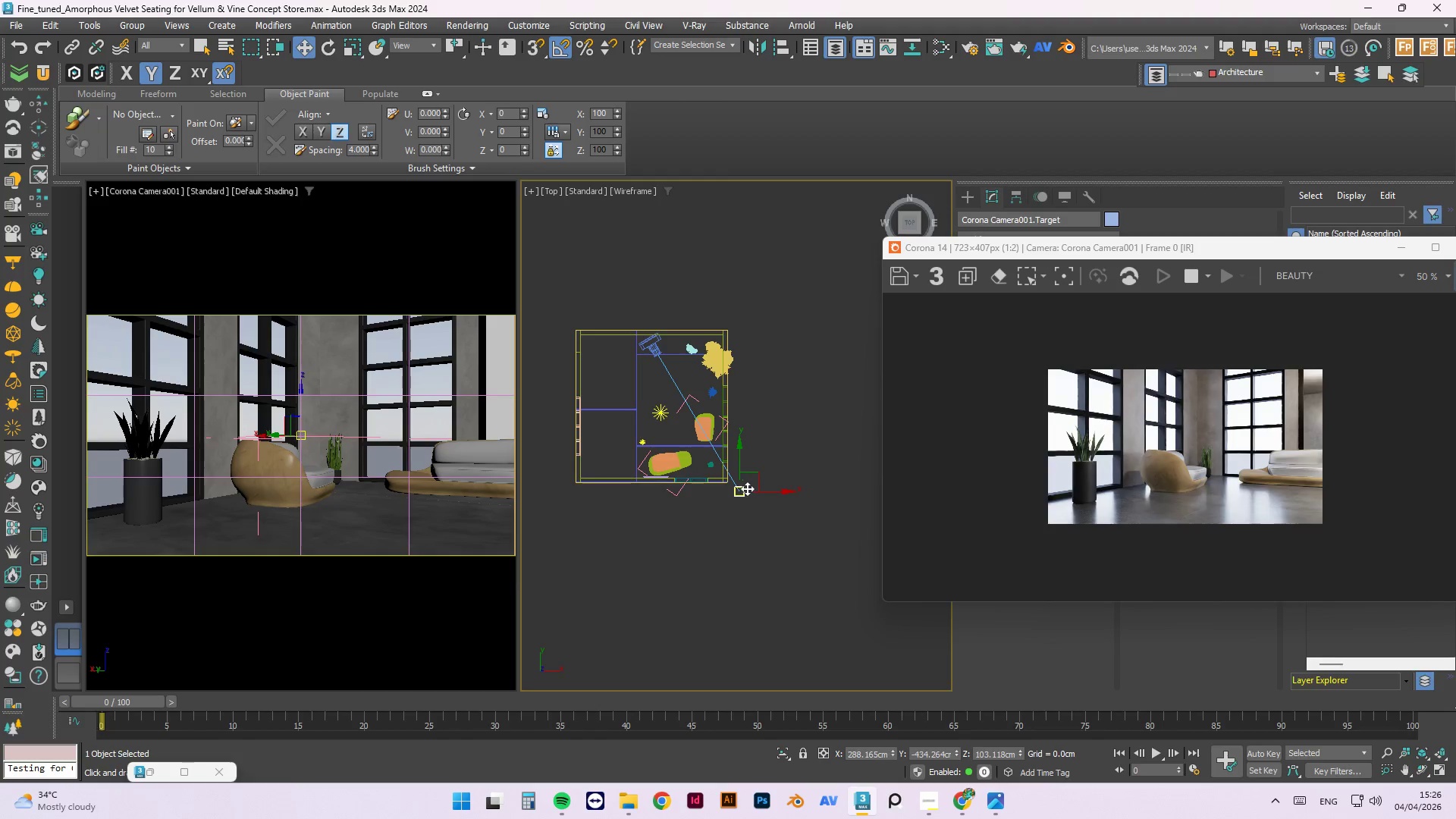 
left_click_drag(start_coordinate=[752, 491], to_coordinate=[714, 496])
 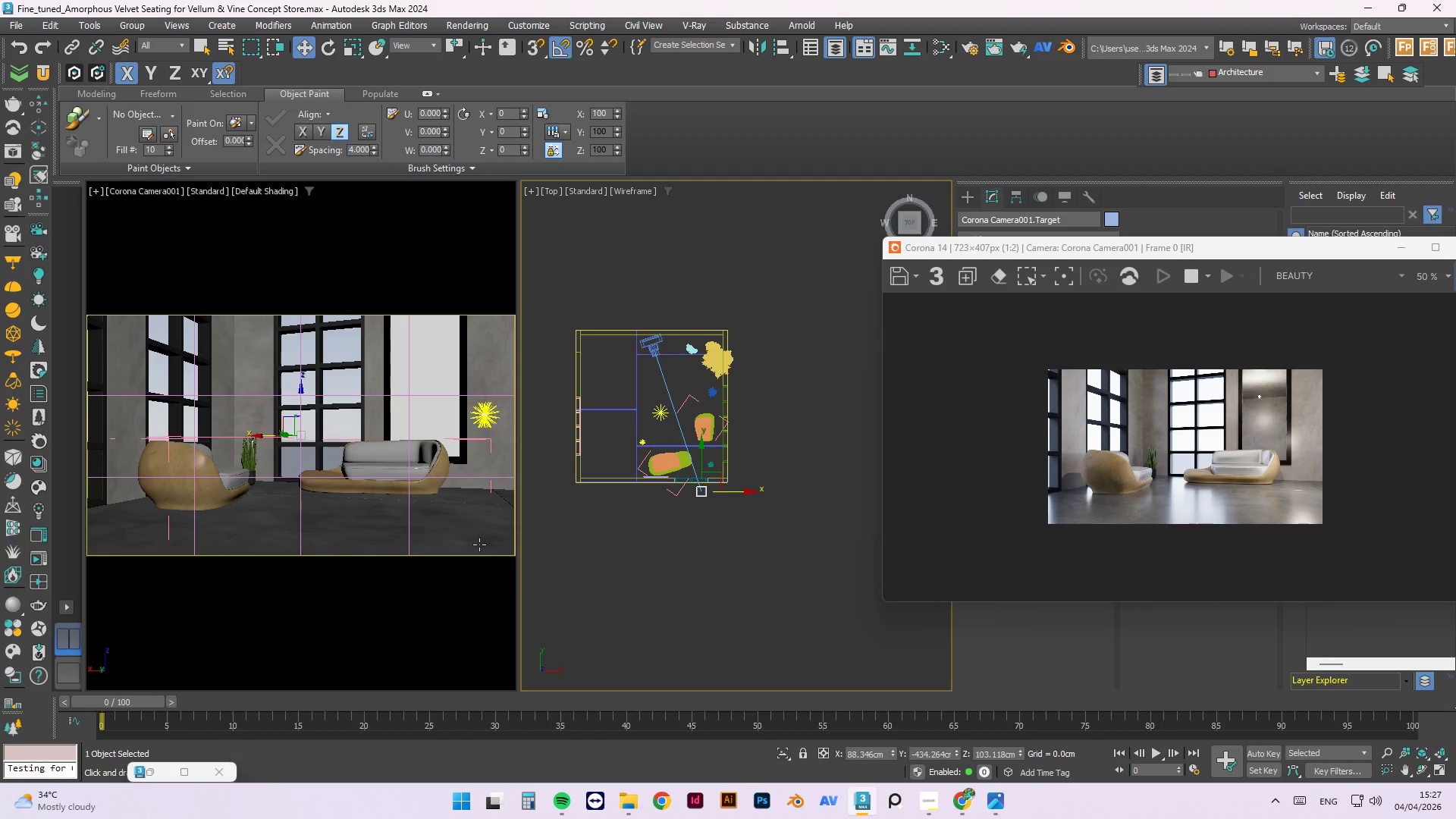 
wait(53.27)
 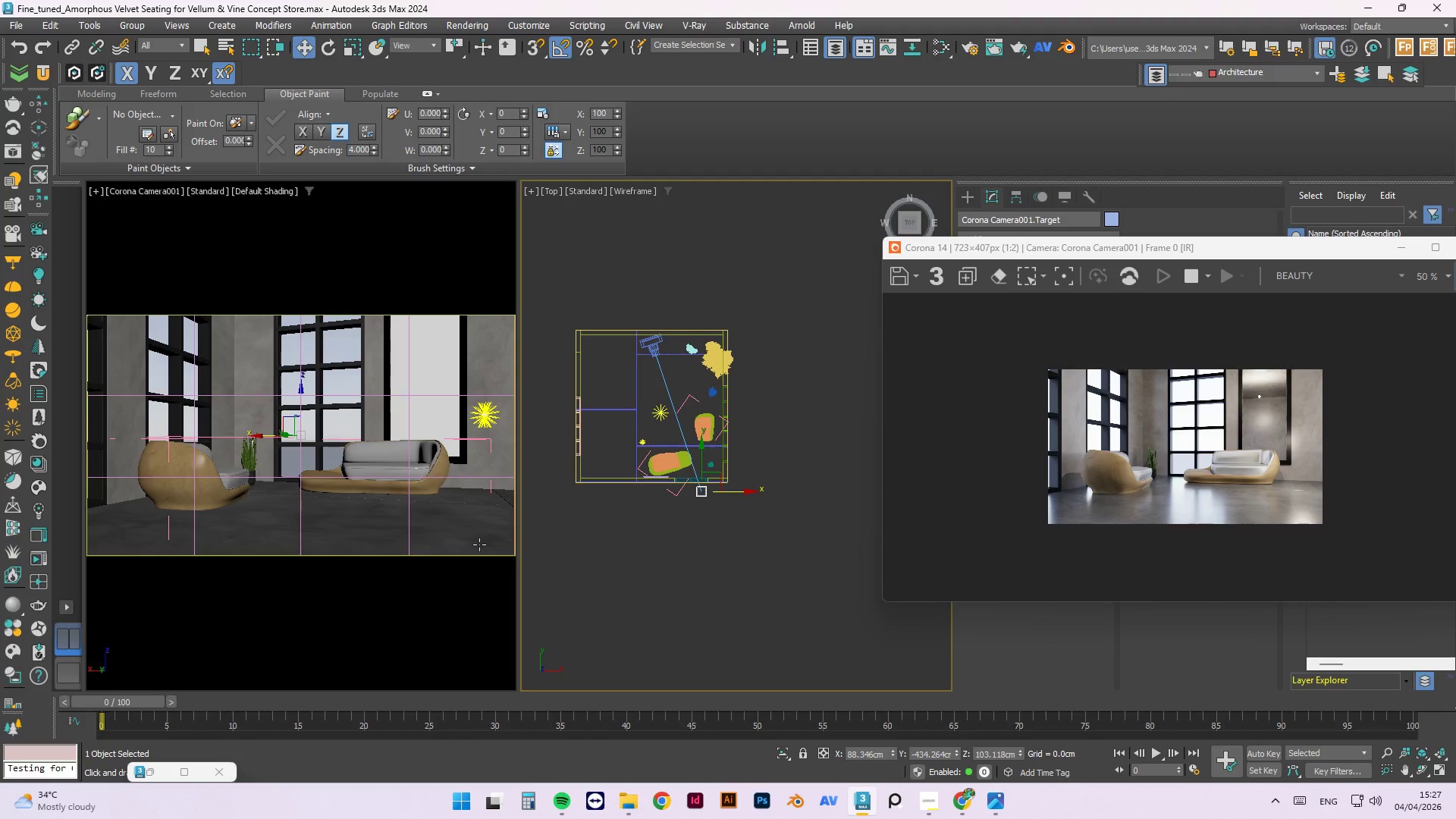 
type(zzzzzzzzzzzzzzzz)
 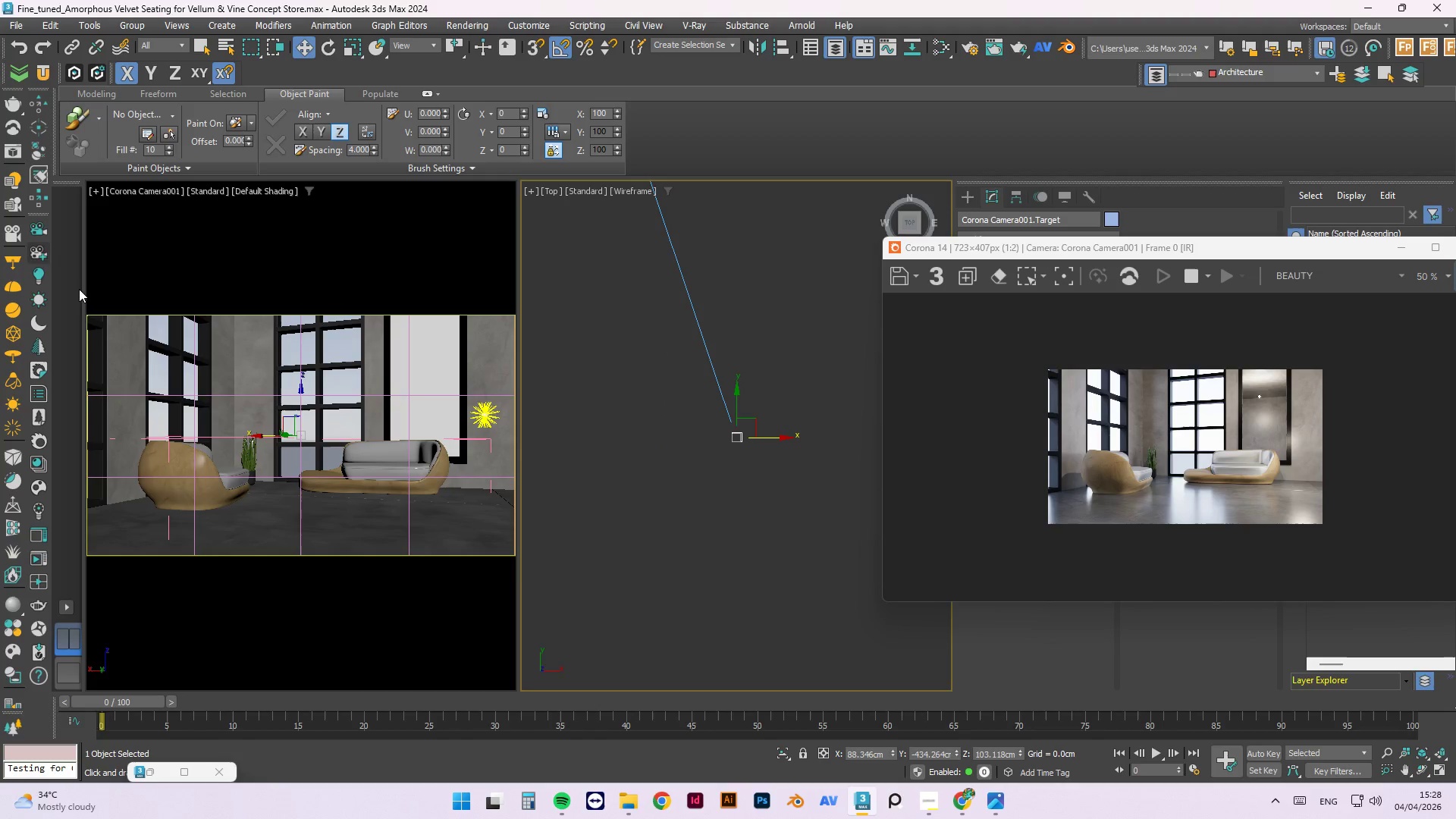 
left_click([633, 510])
 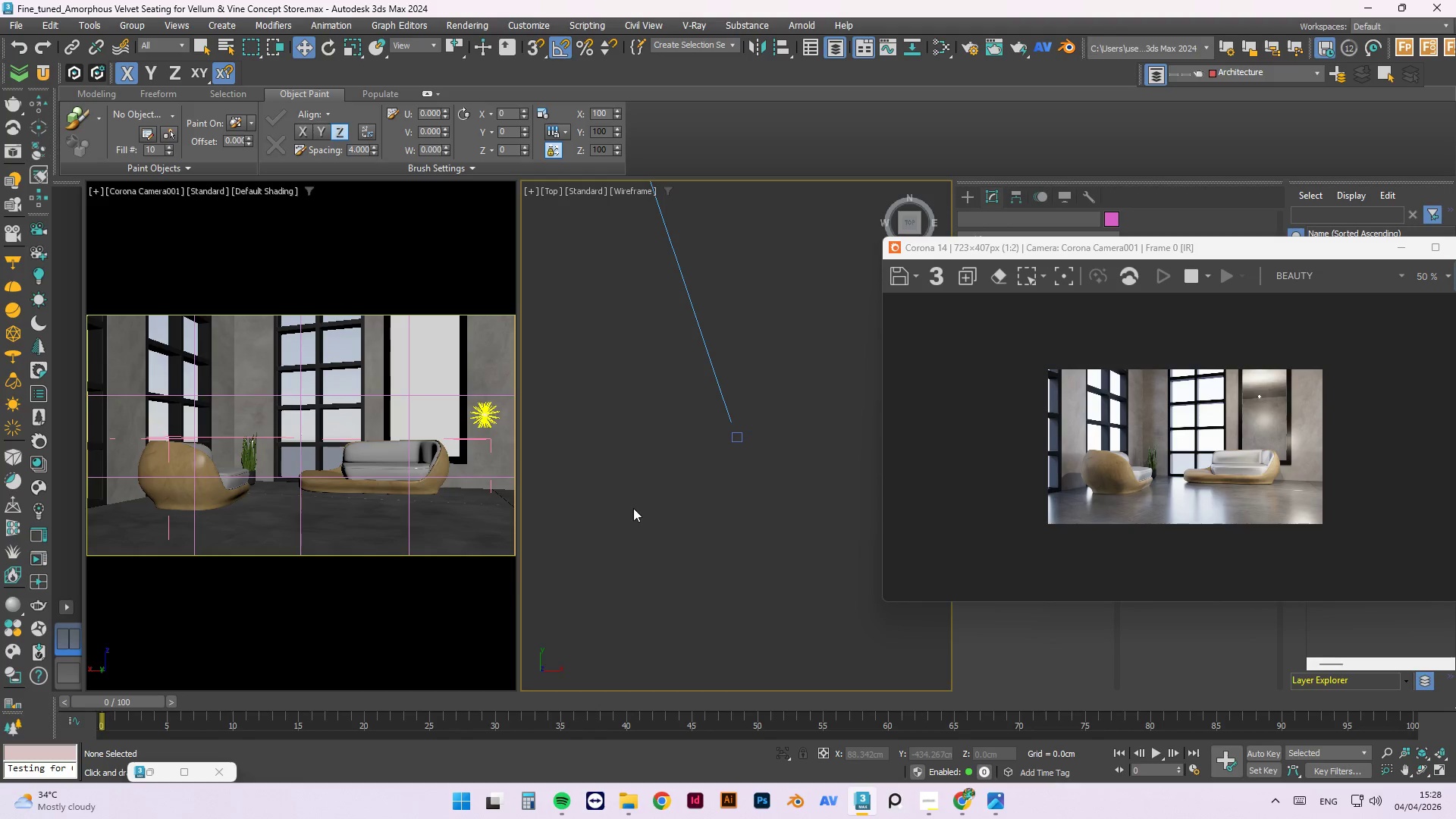 
wait(16.03)
 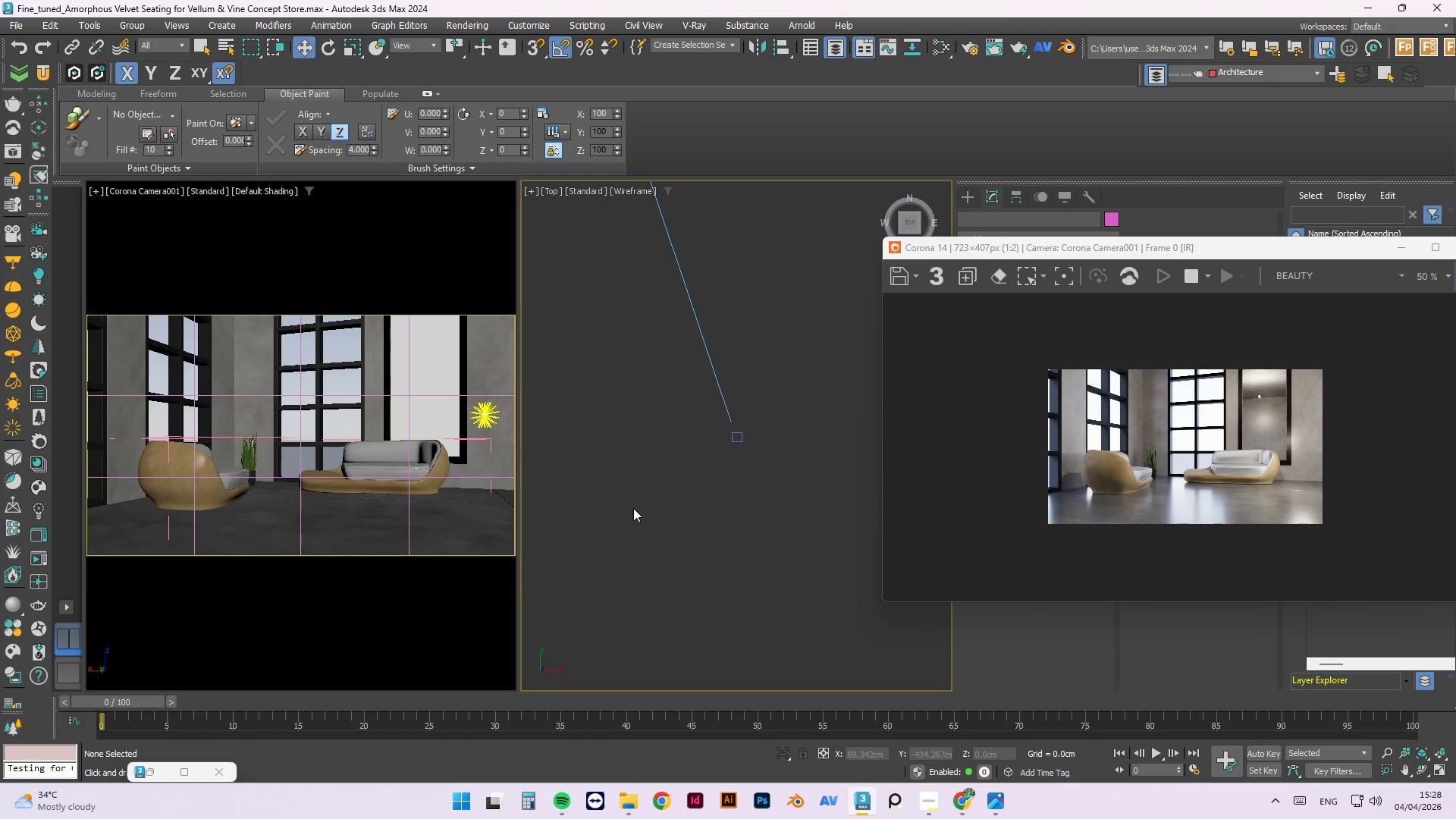 
hold_key(key=ControlLeft, duration=0.62)
 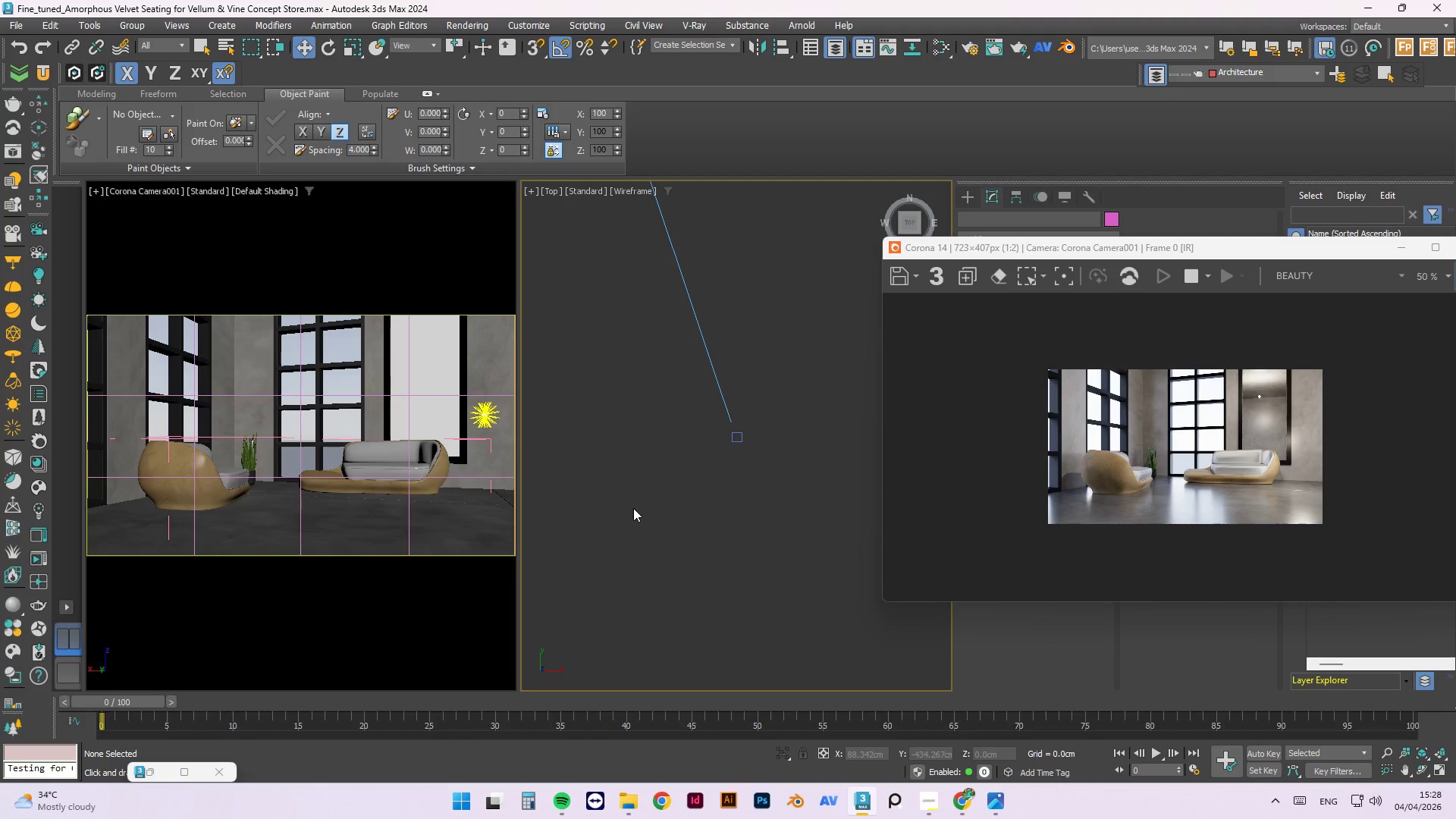 
wait(19.84)
 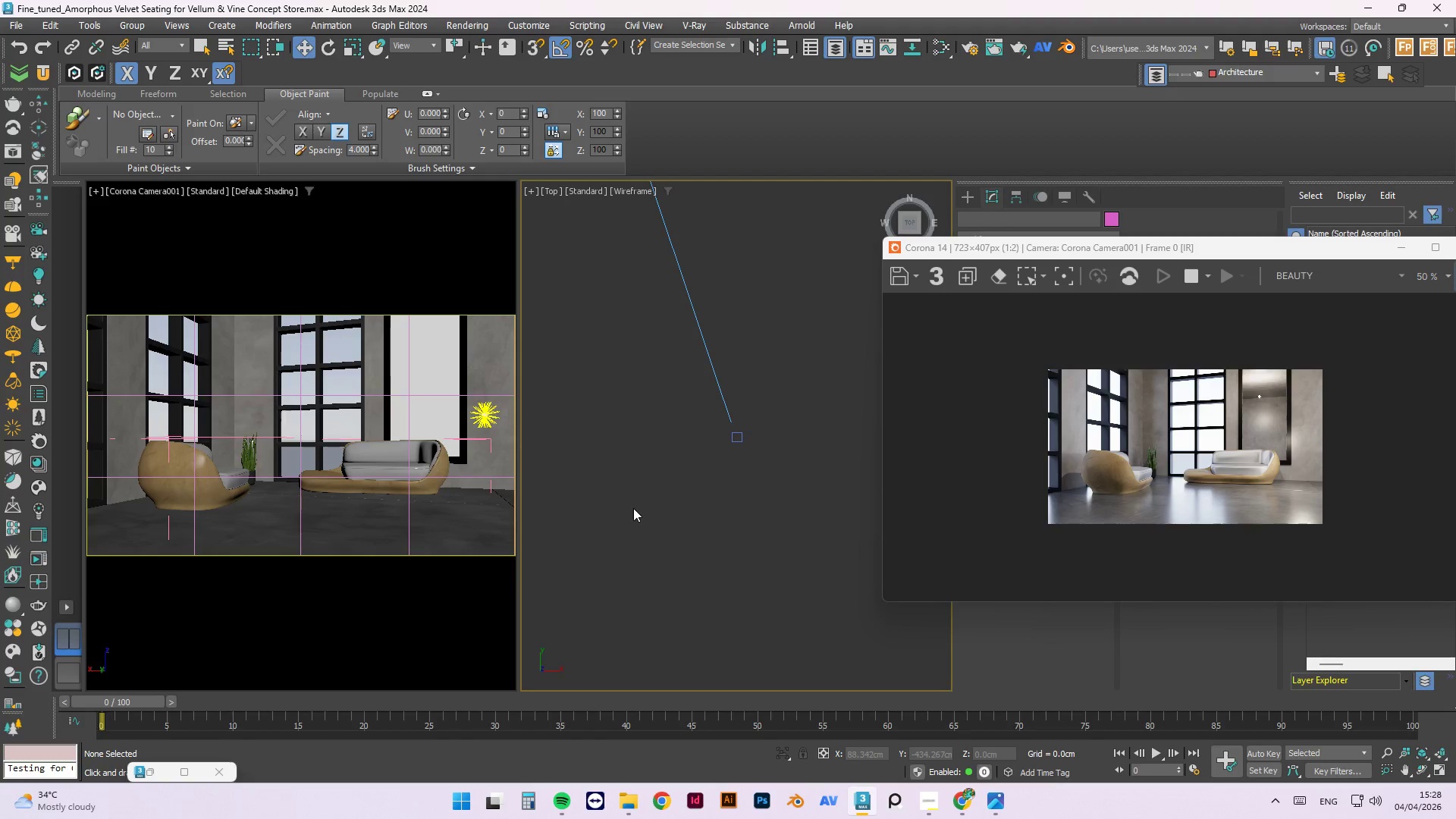 
key(Control+Z)
 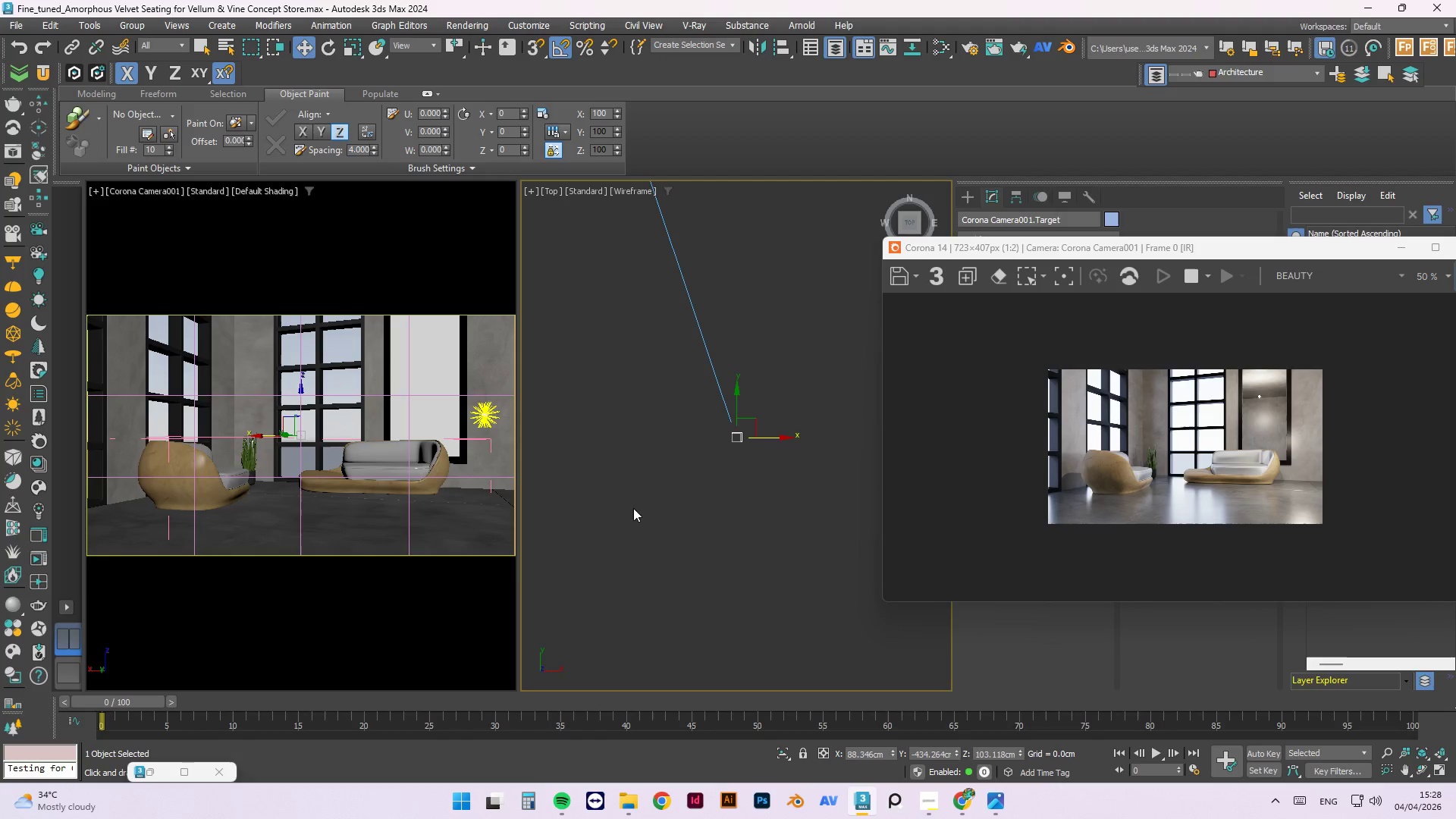 
key(Control+Z)
 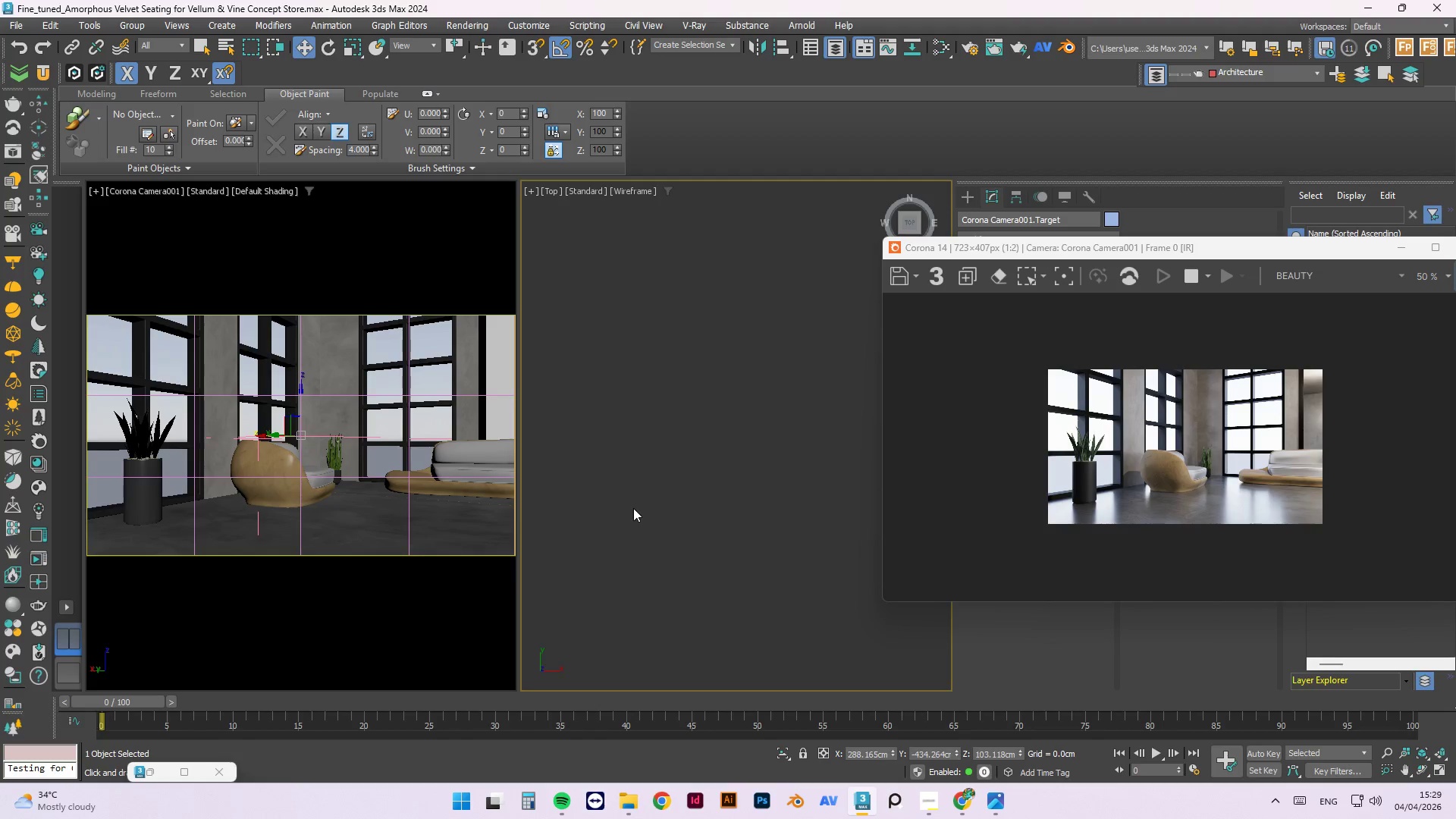 
wait(31.59)
 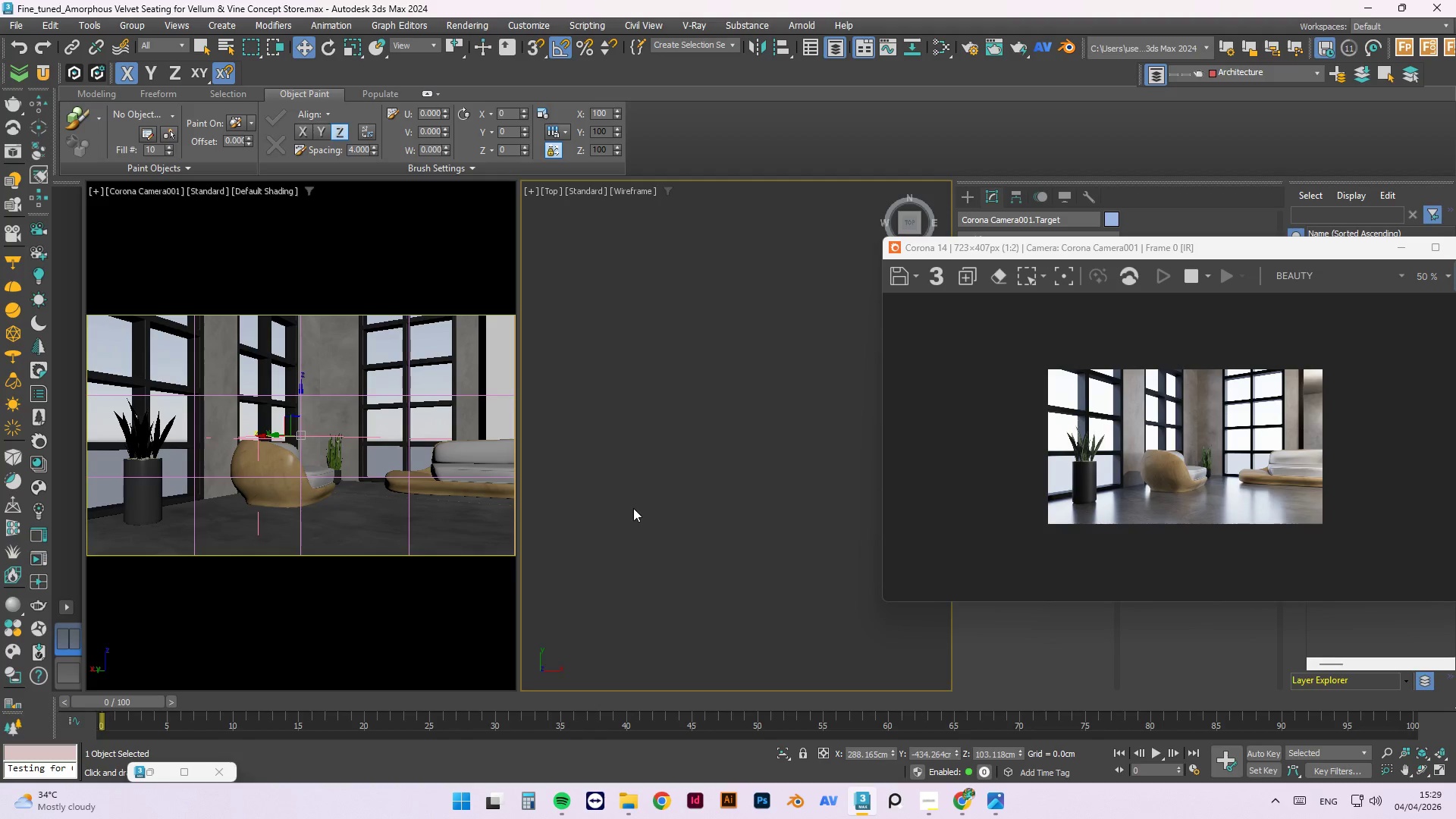 
key(Control+Z)
 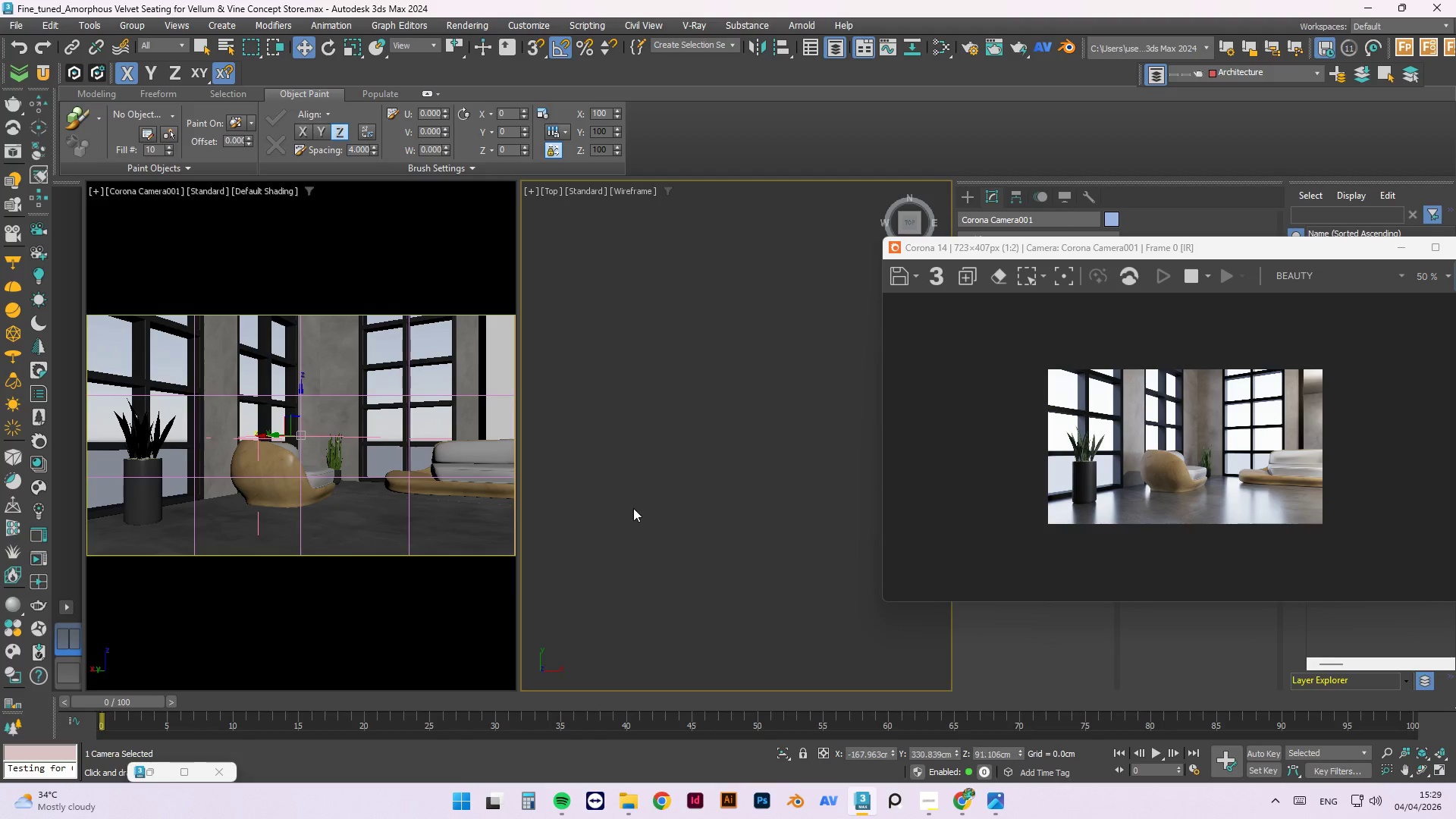 
key(Control+Z)
 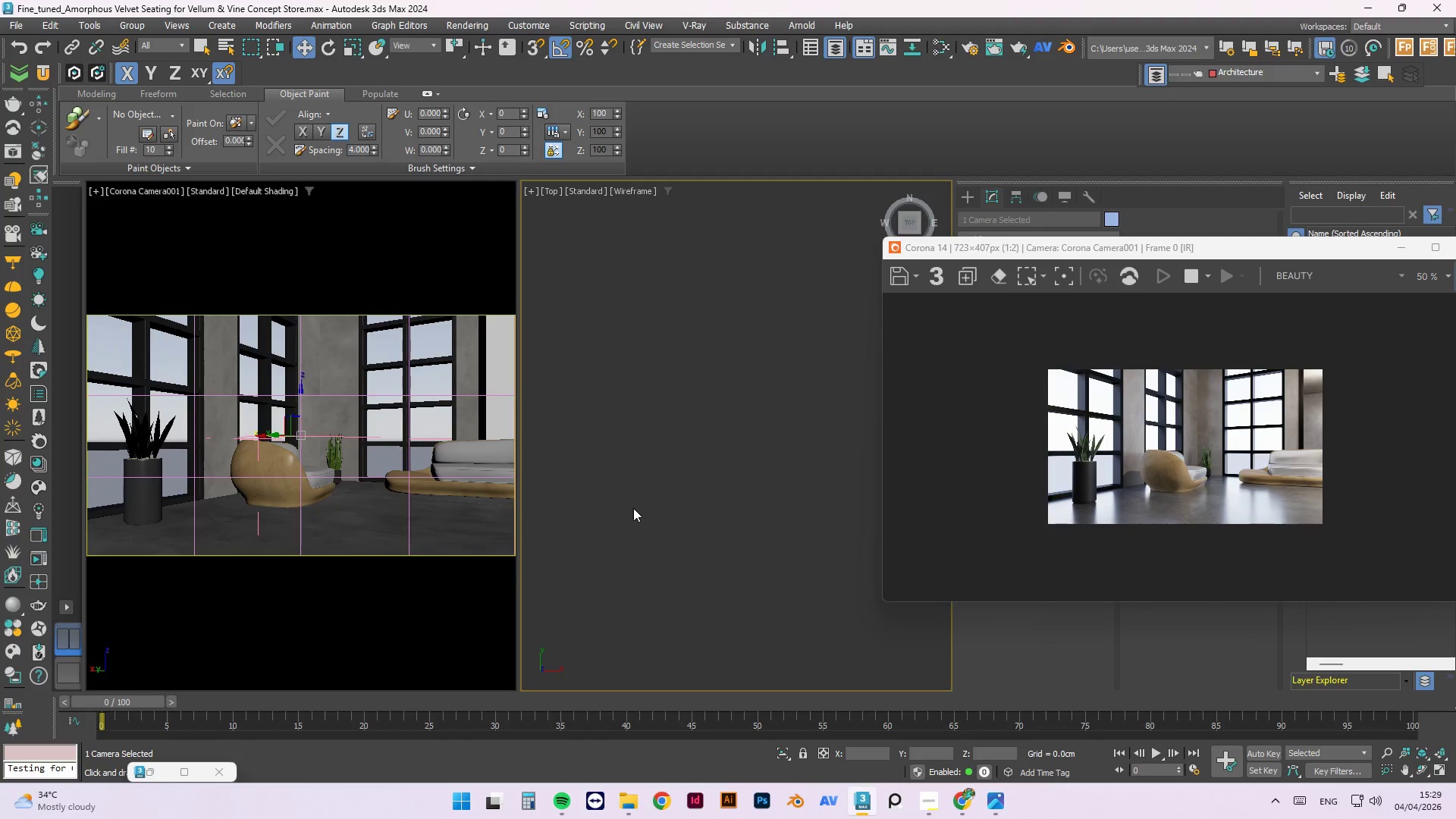 
wait(6.5)
 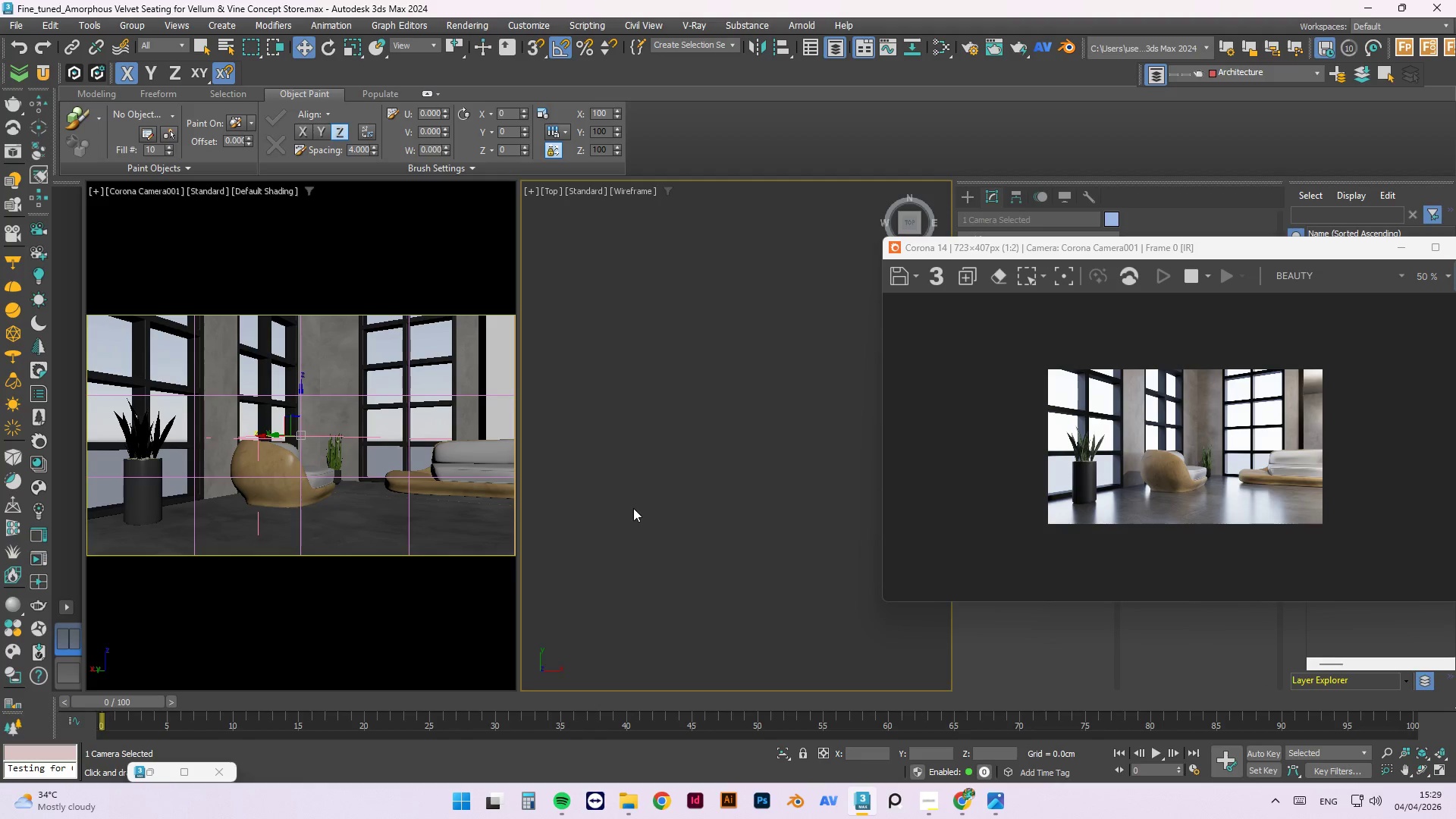 
key(Control+Z)
 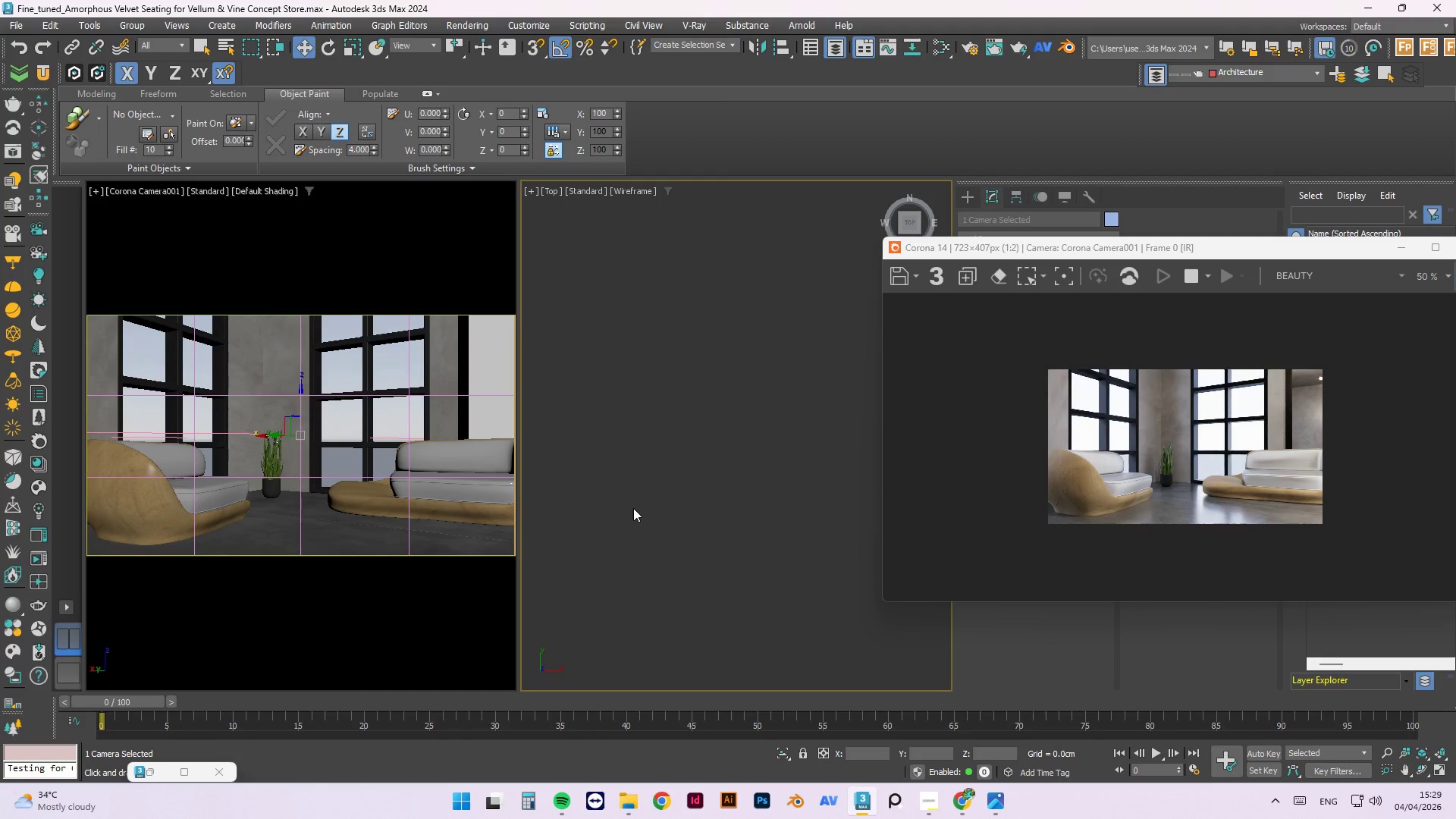 
wait(7.19)
 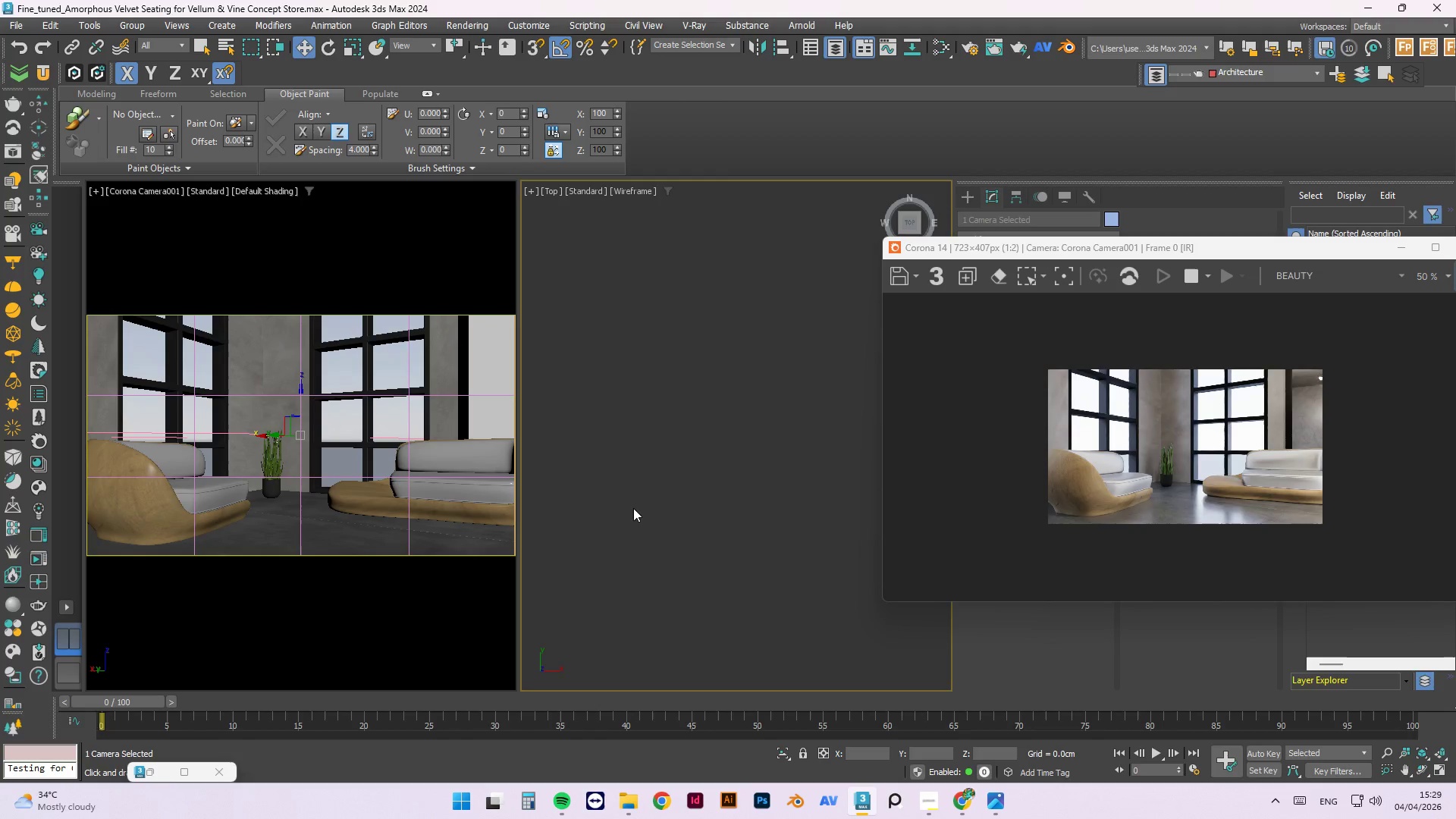 
key(Control+Z)
 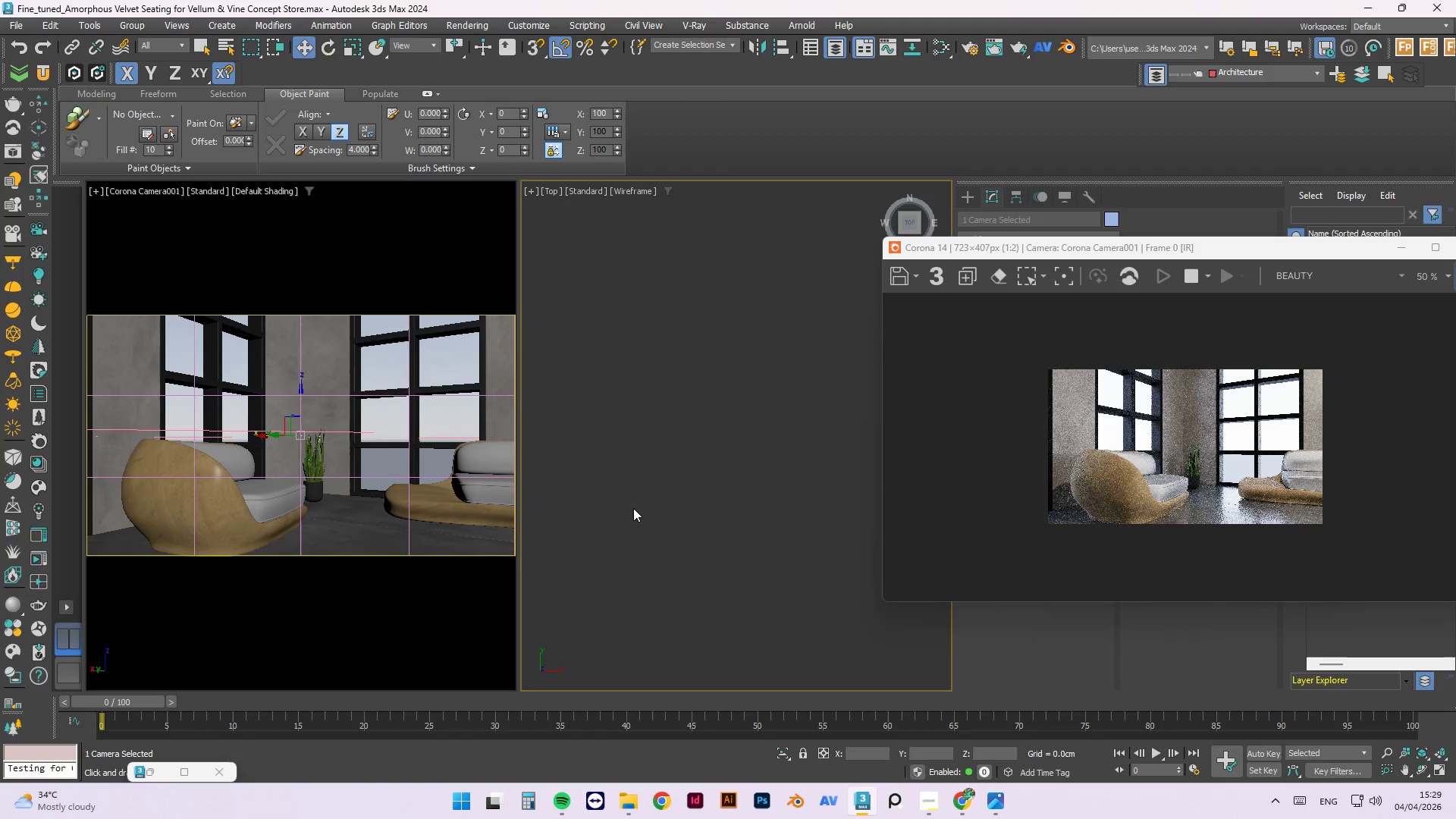 
key(Control+Z)
 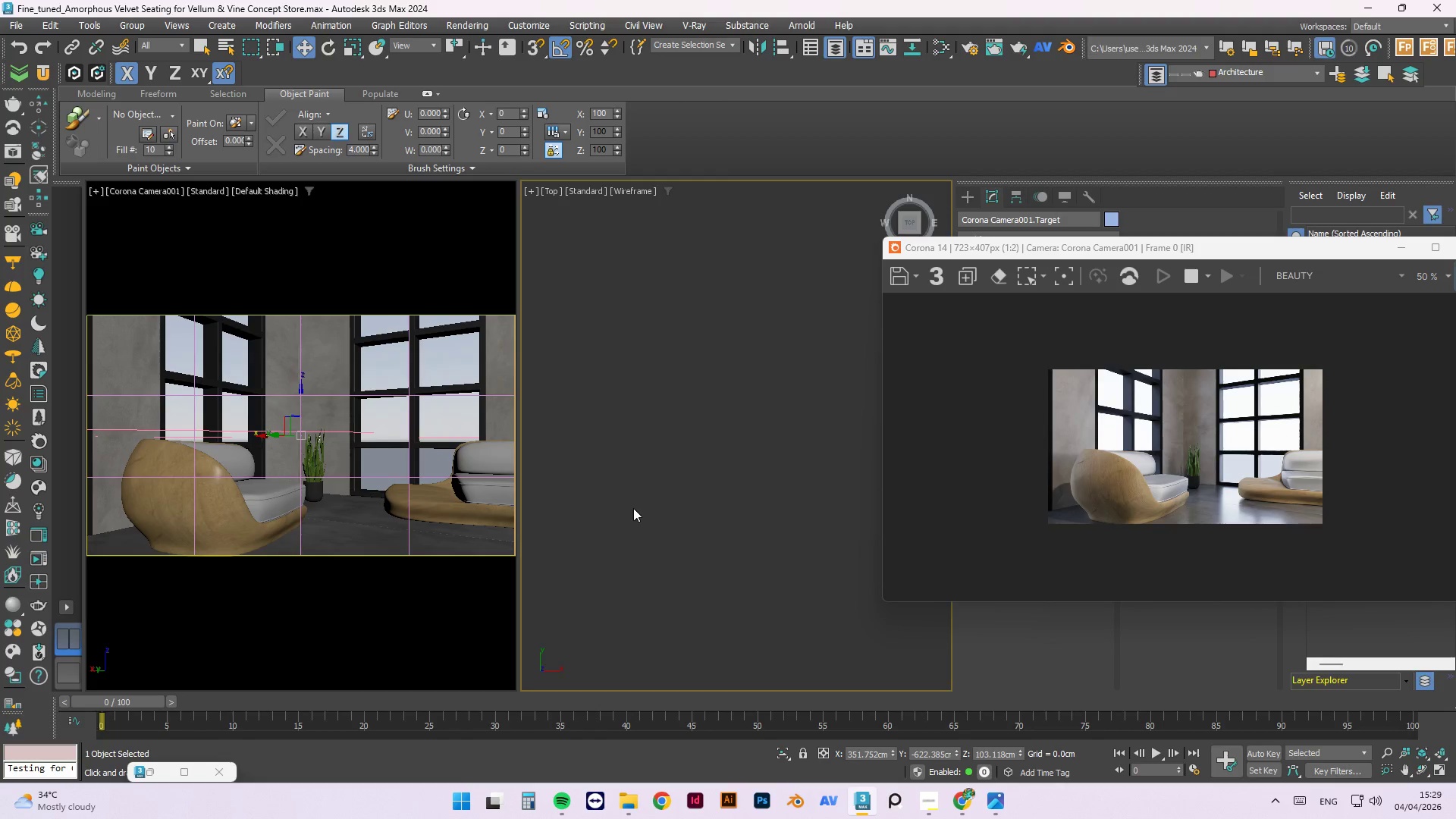 
wait(6.16)
 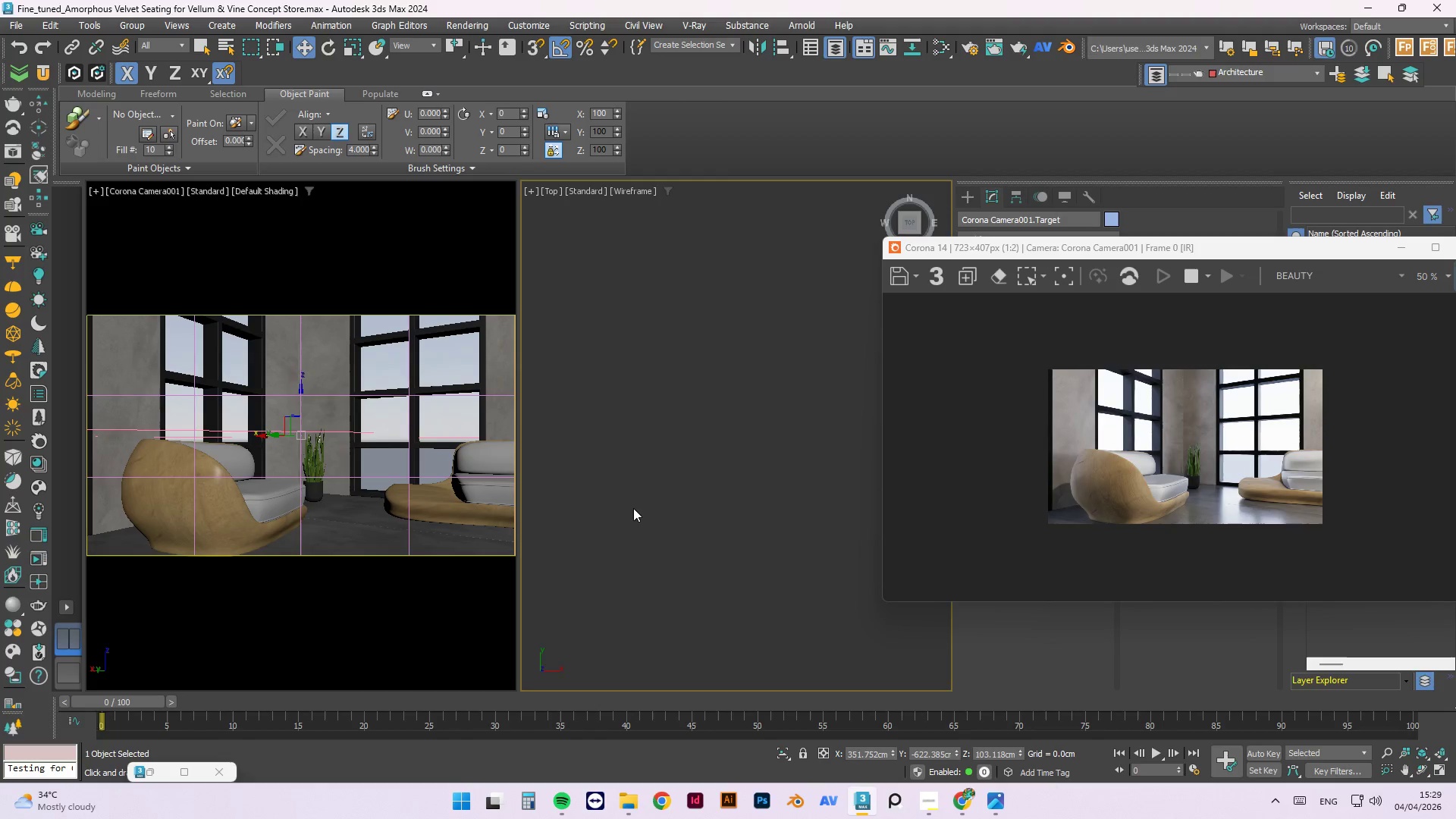 
key(Control+Z)
 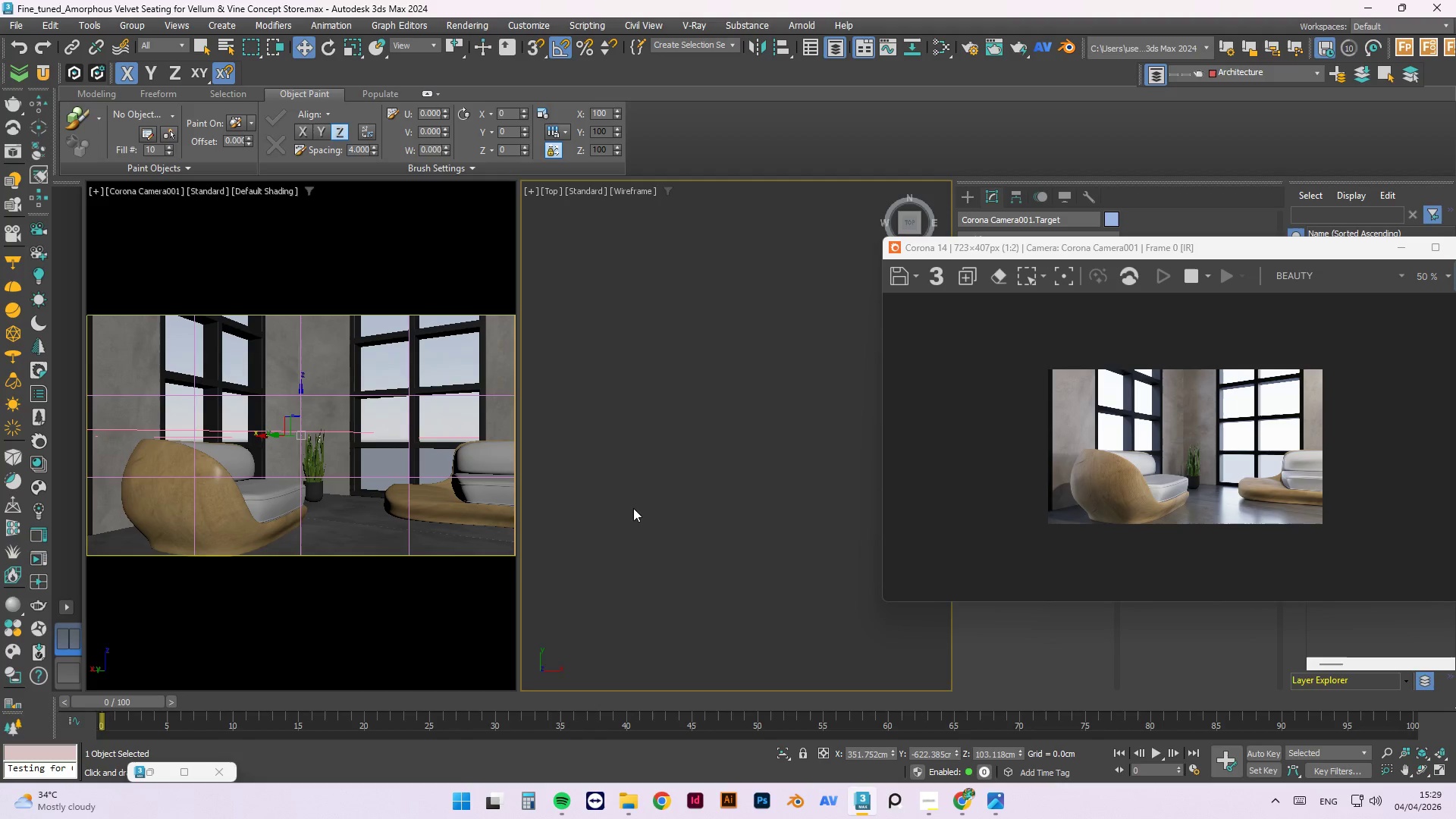 
wait(10.72)
 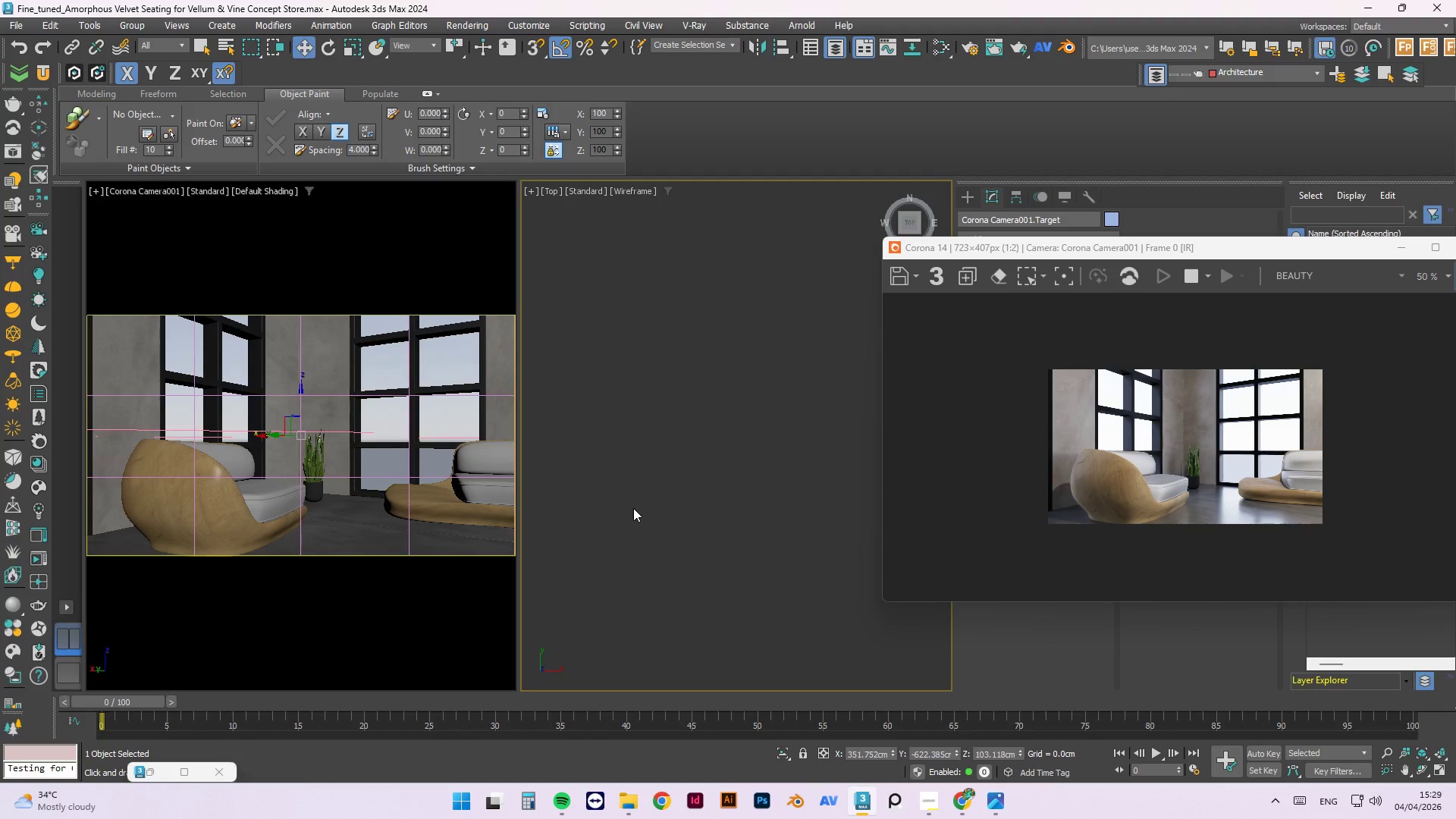 
key(Control+Z)
 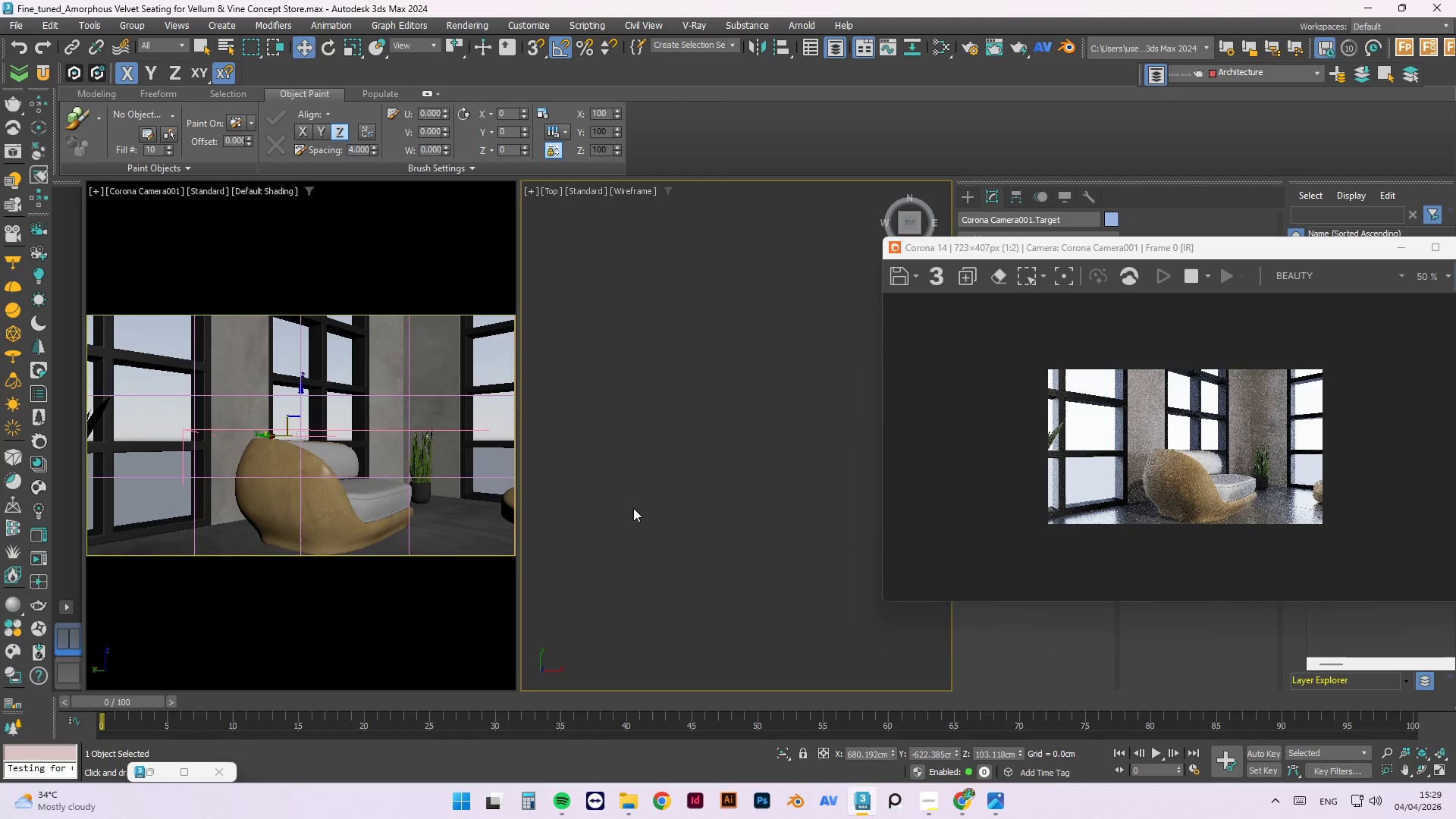 
key(Control+Z)
 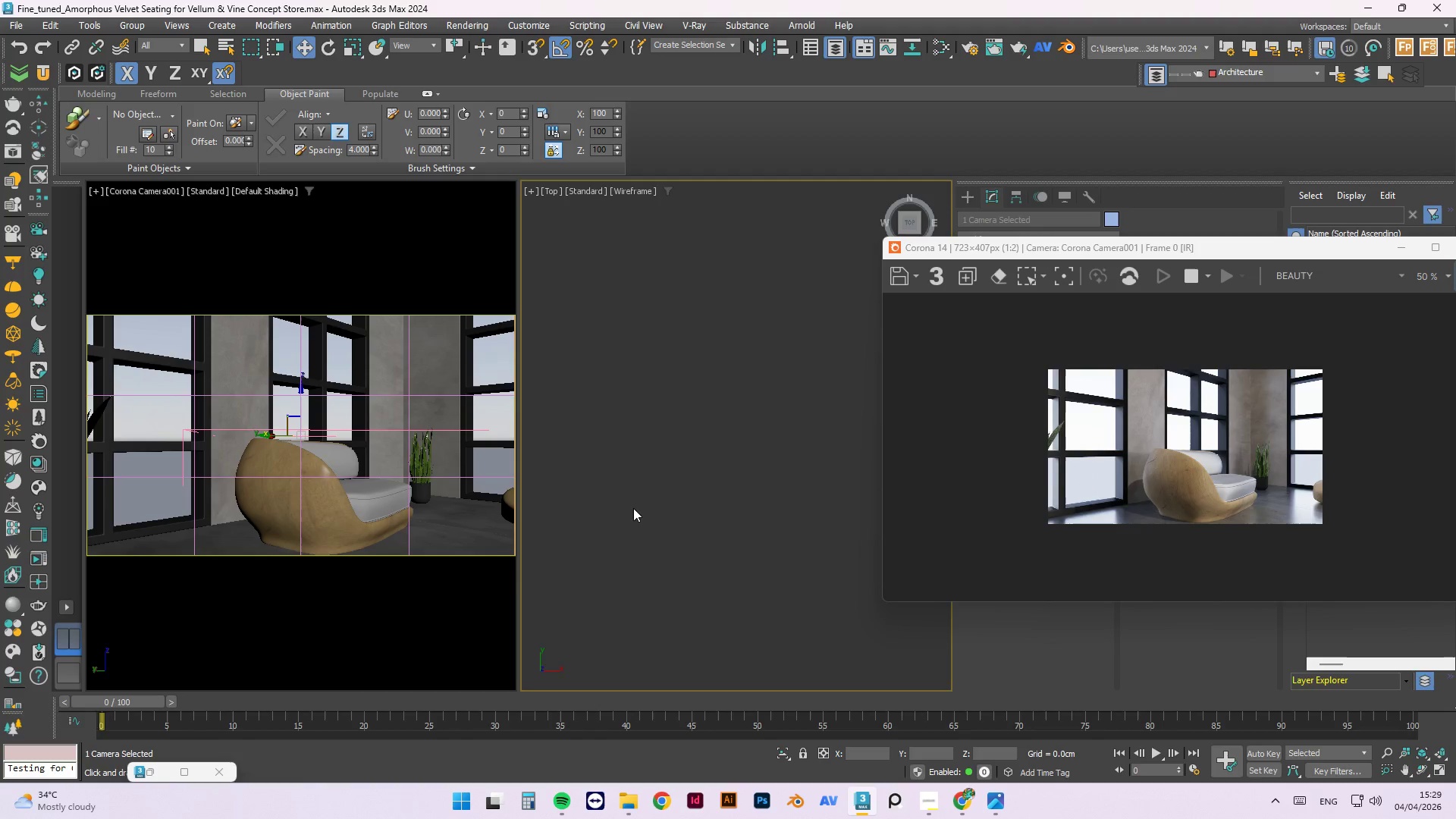 
wait(7.48)
 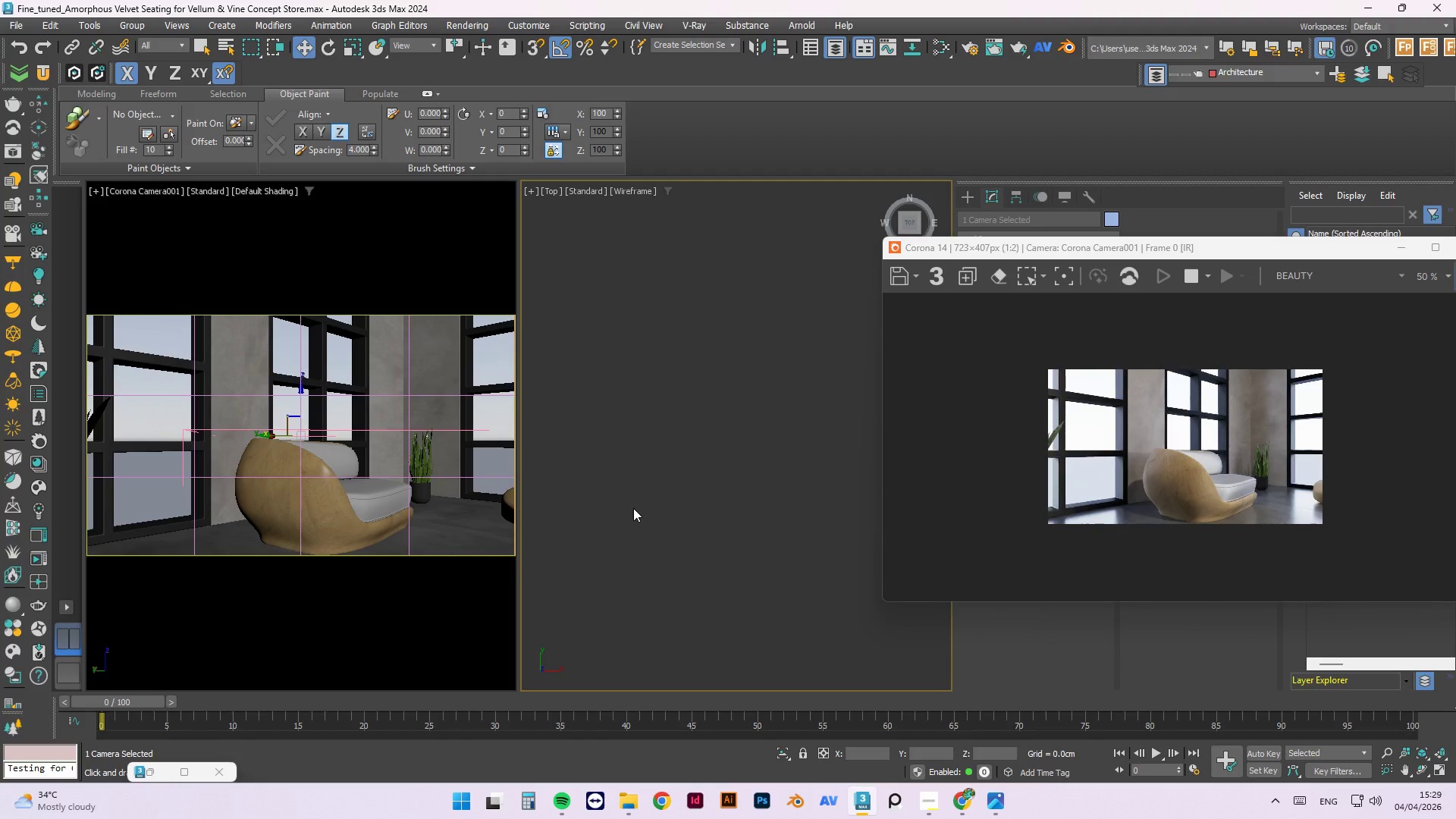 
type(zz)
 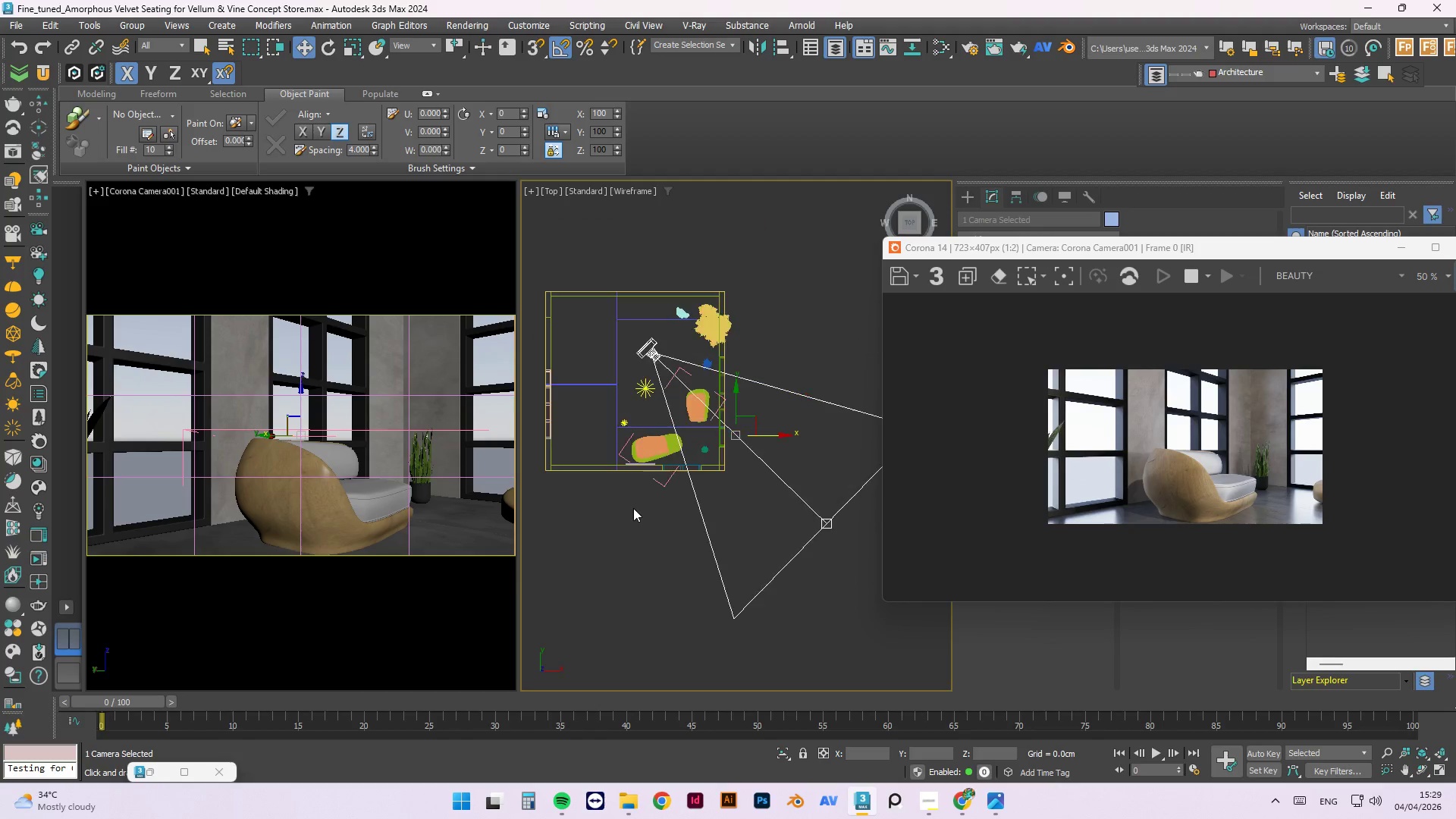 
hold_key(key=ControlLeft, duration=1.5)
 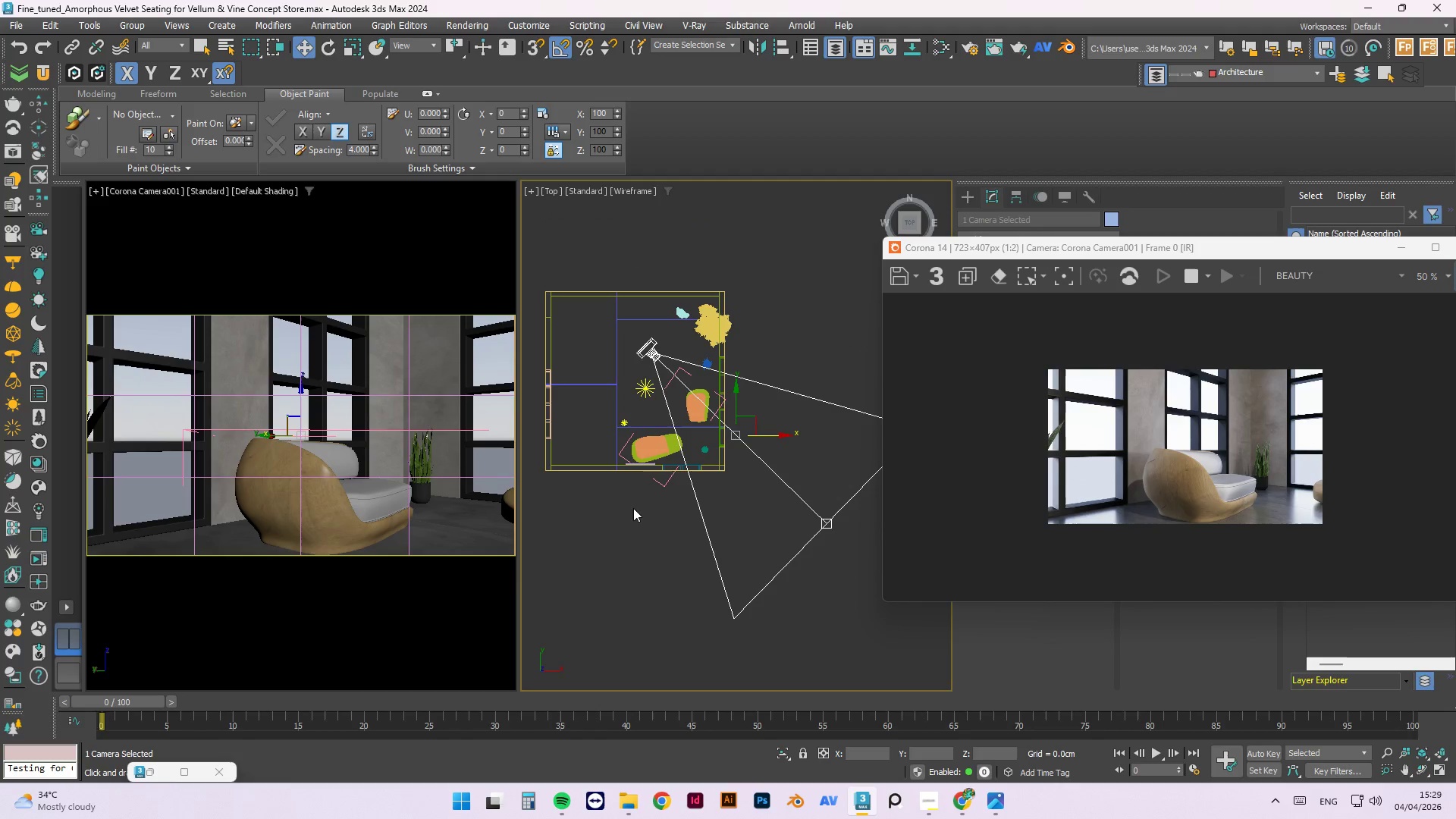 
hold_key(key=ControlLeft, duration=0.42)
 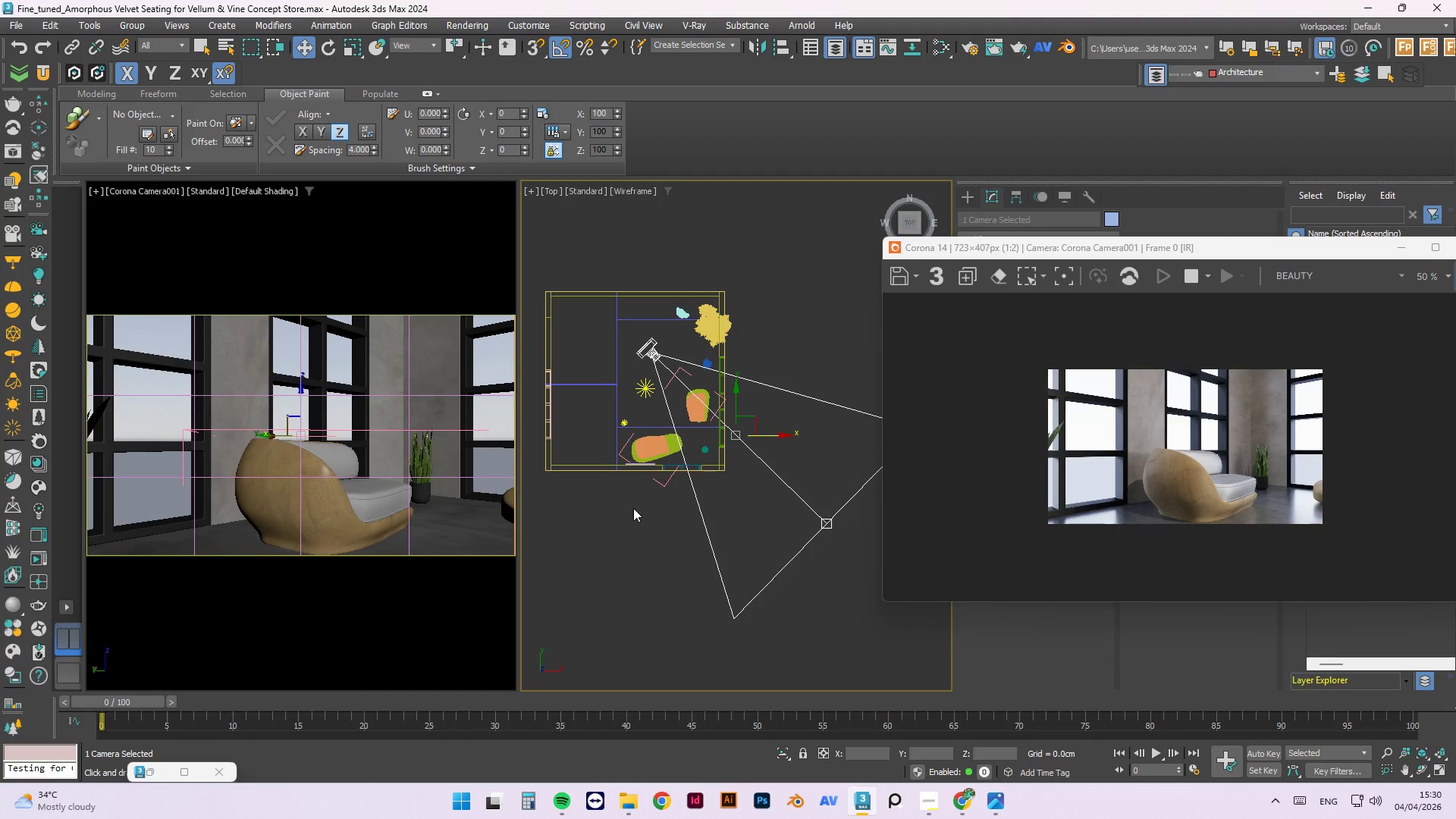 
wait(13.95)
 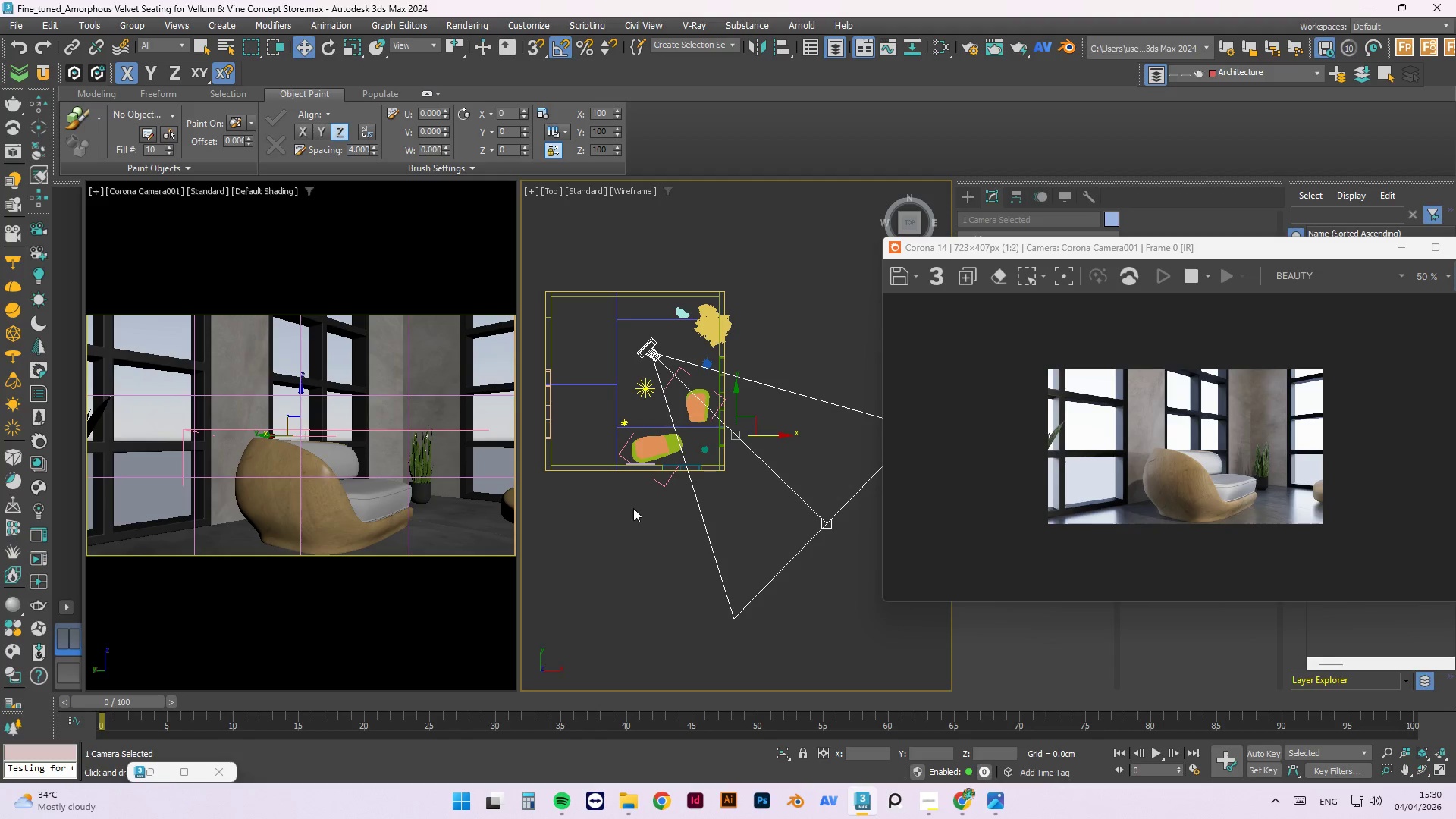 
key(Control+Z)
 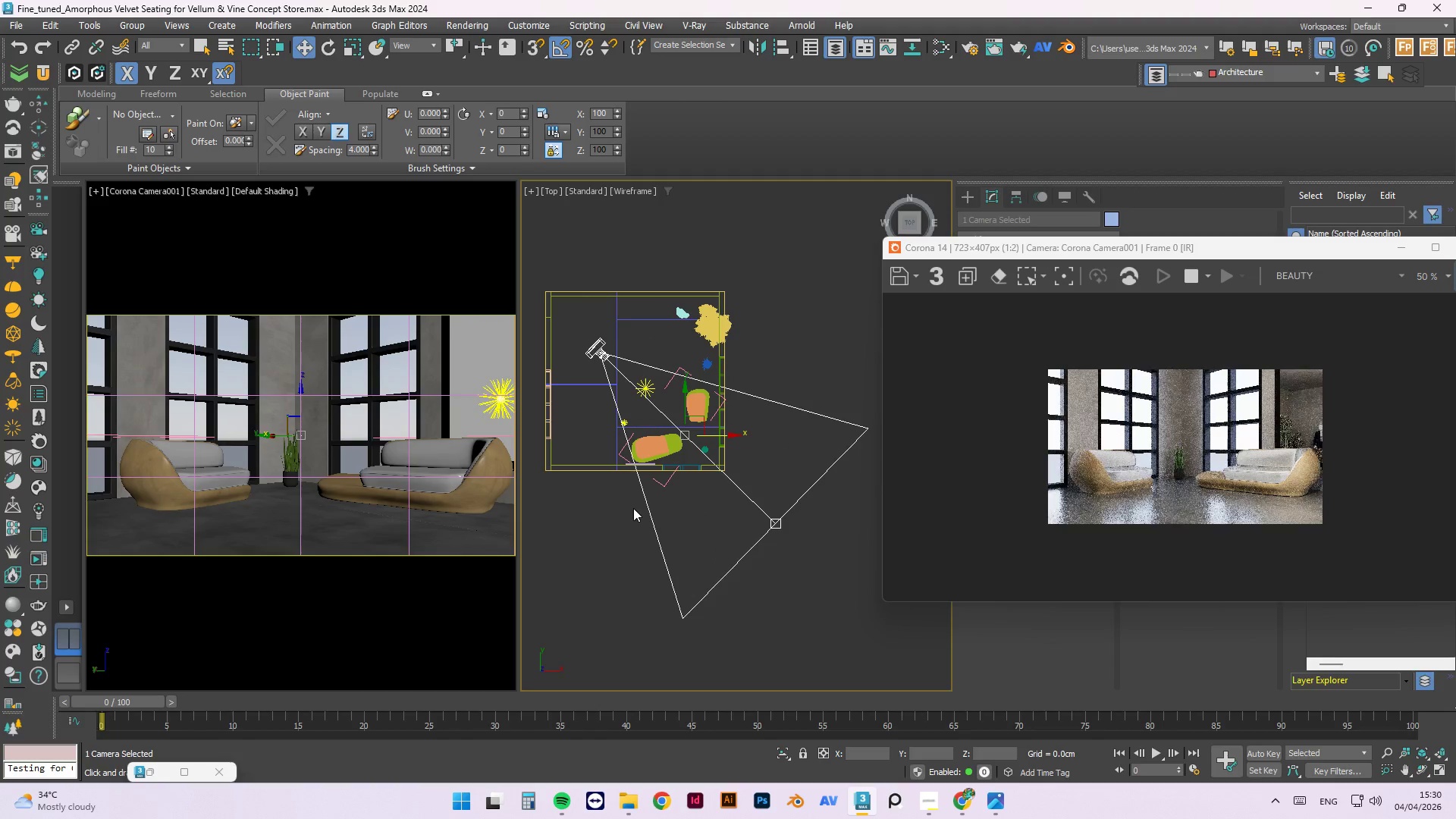 
key(Control+Z)
 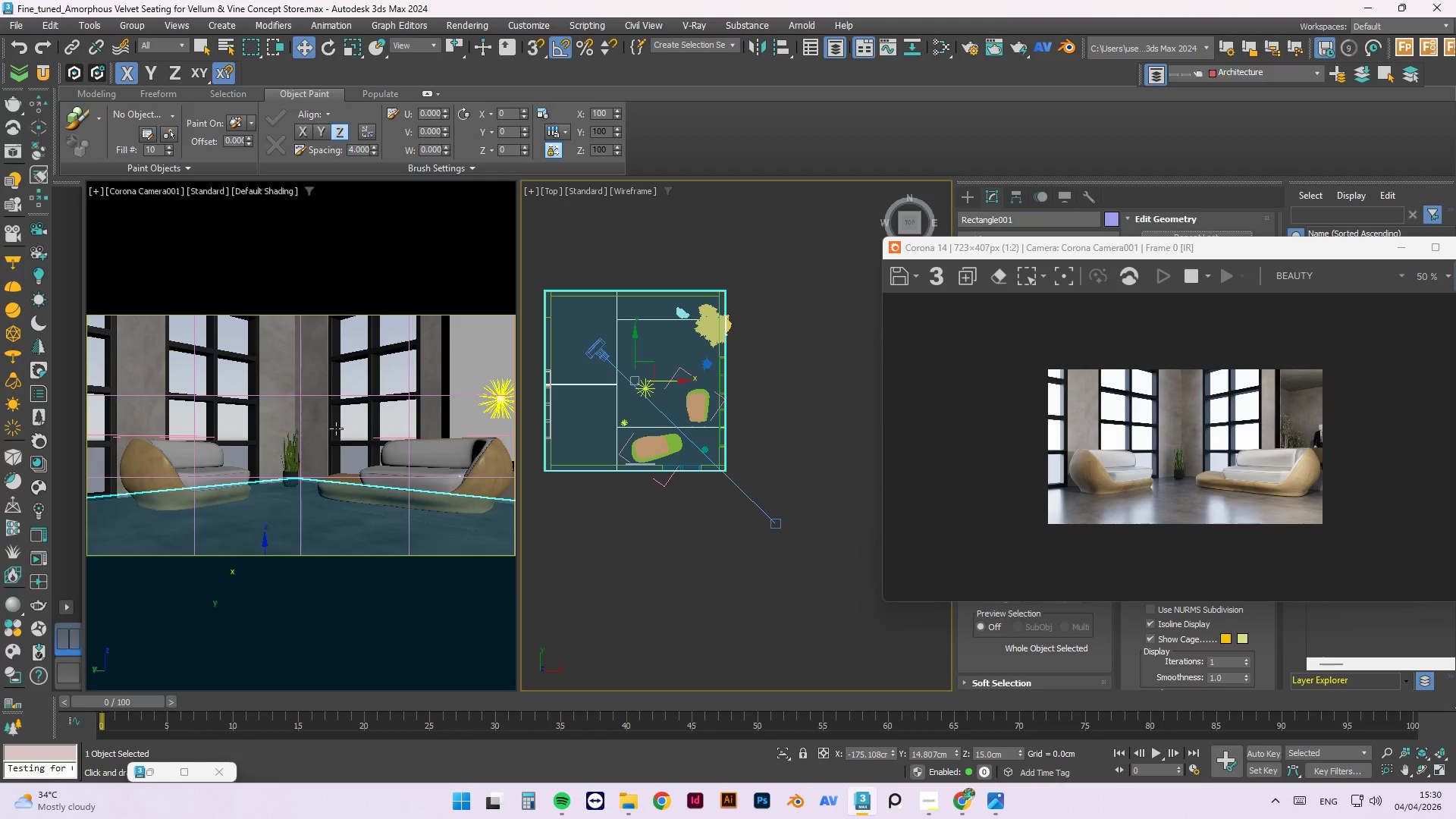 
wait(49.25)
 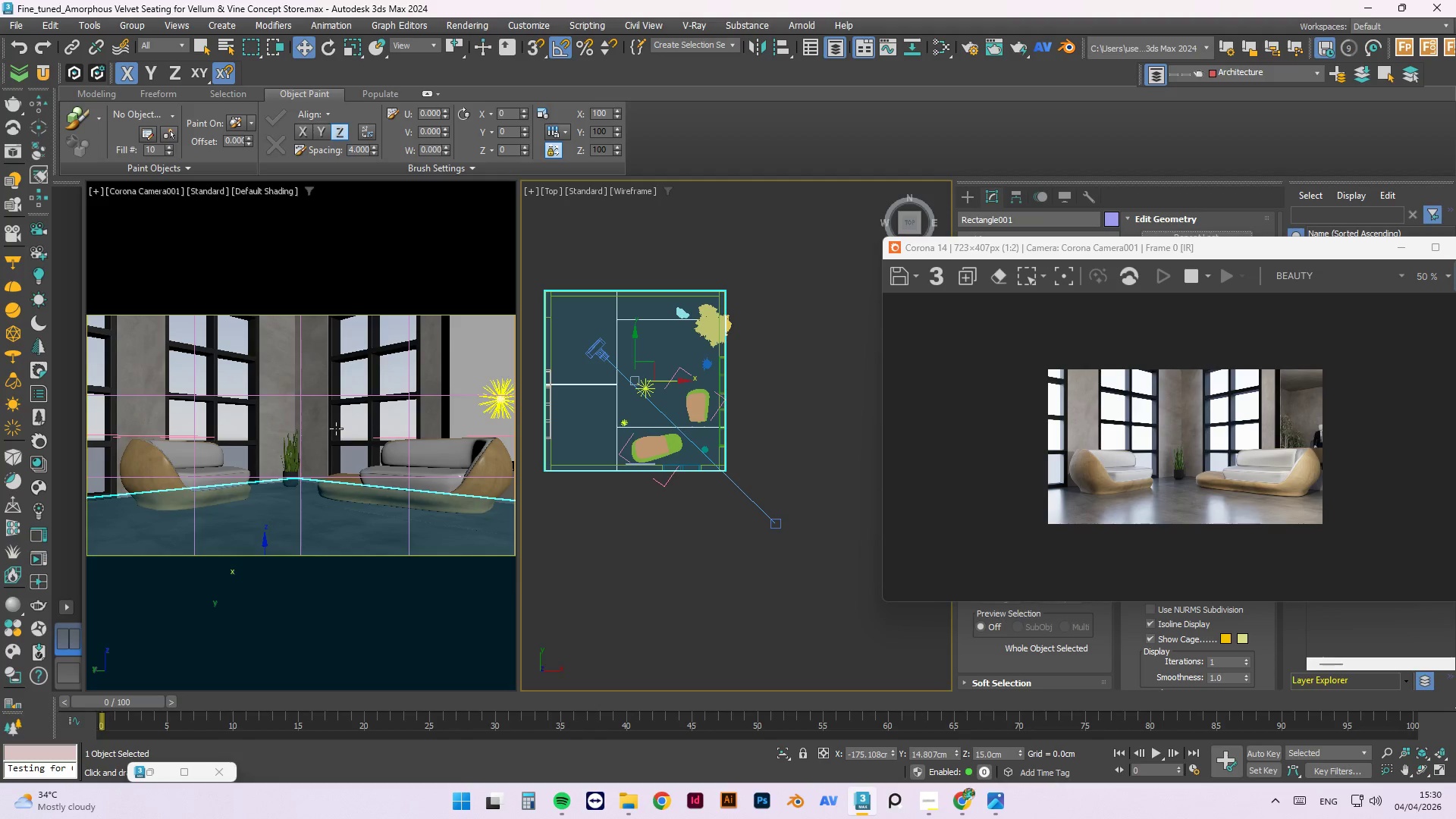 
scroll: coordinate [615, 481], scroll_direction: up, amount: 8.0
 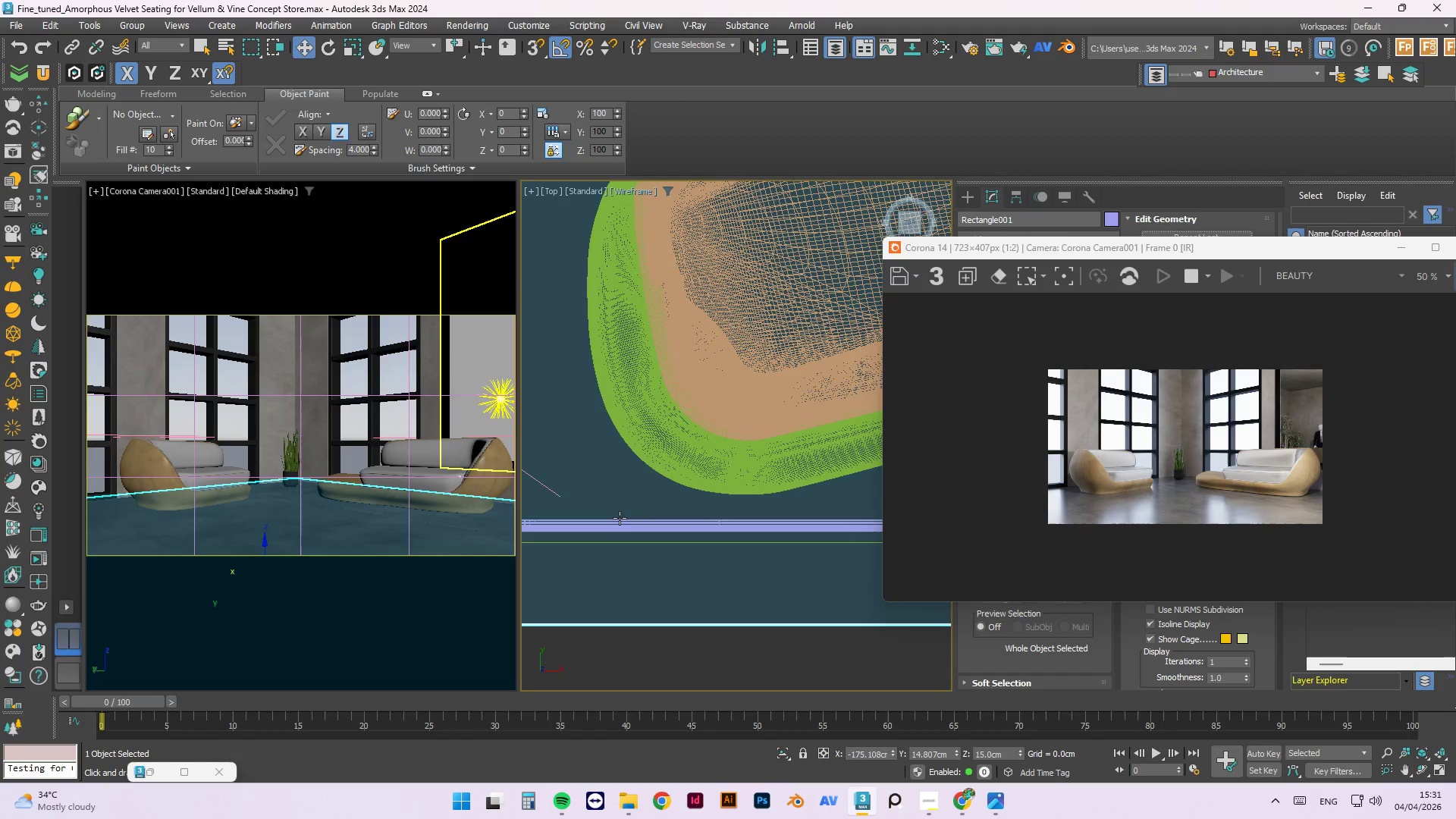 
left_click([624, 523])
 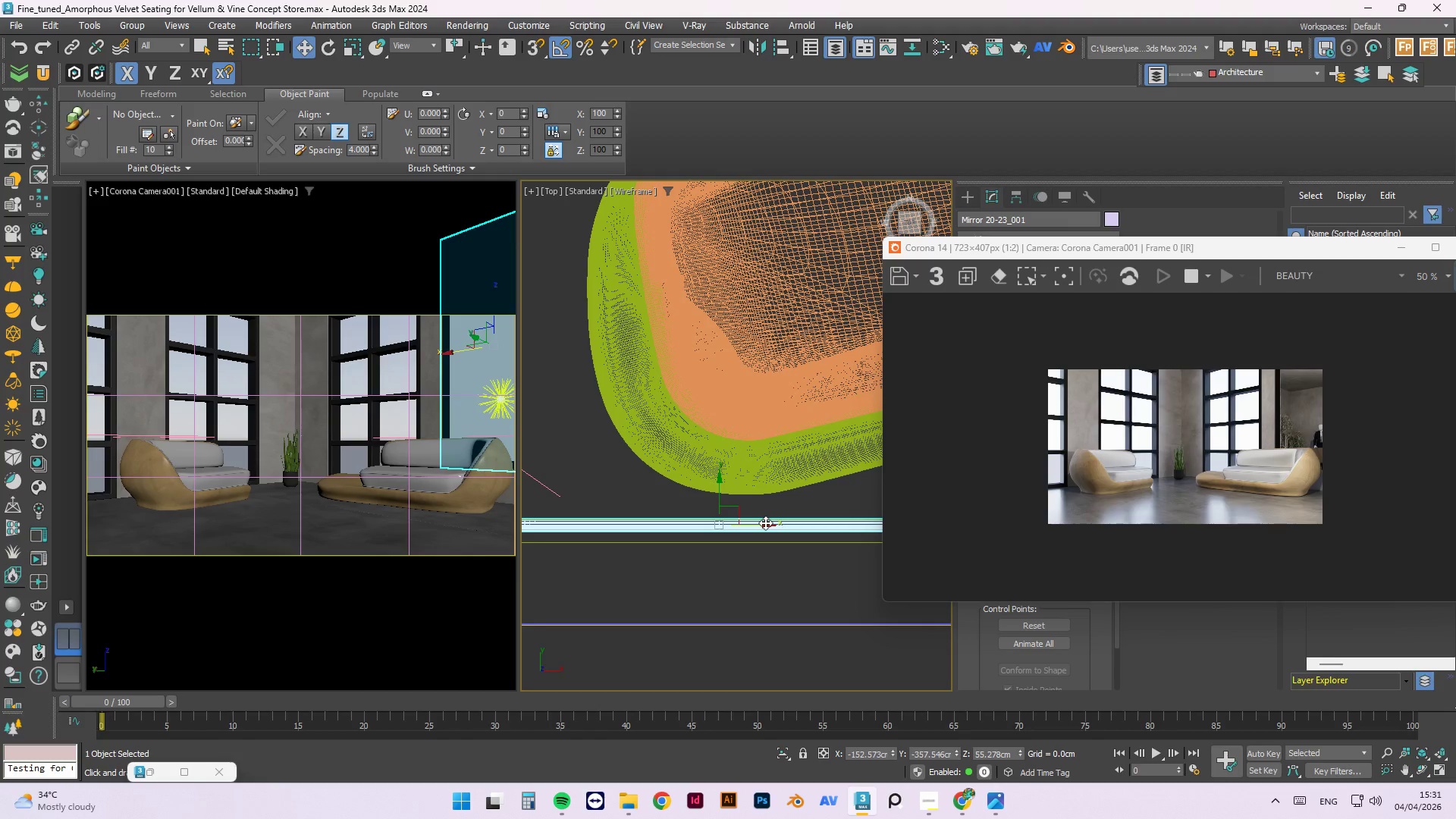 
left_click_drag(start_coordinate=[763, 523], to_coordinate=[616, 527])
 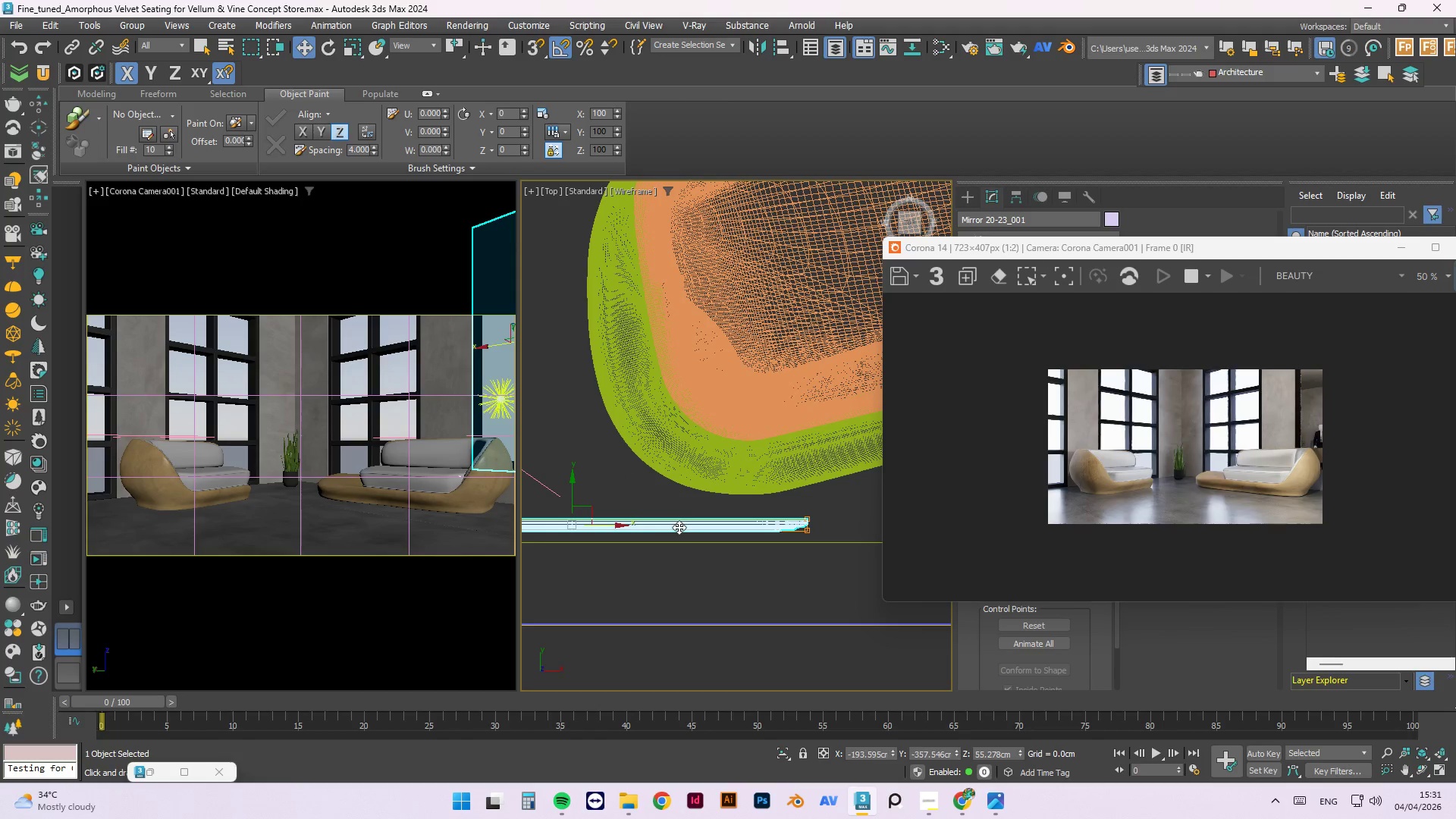 
scroll: coordinate [781, 522], scroll_direction: down, amount: 5.0
 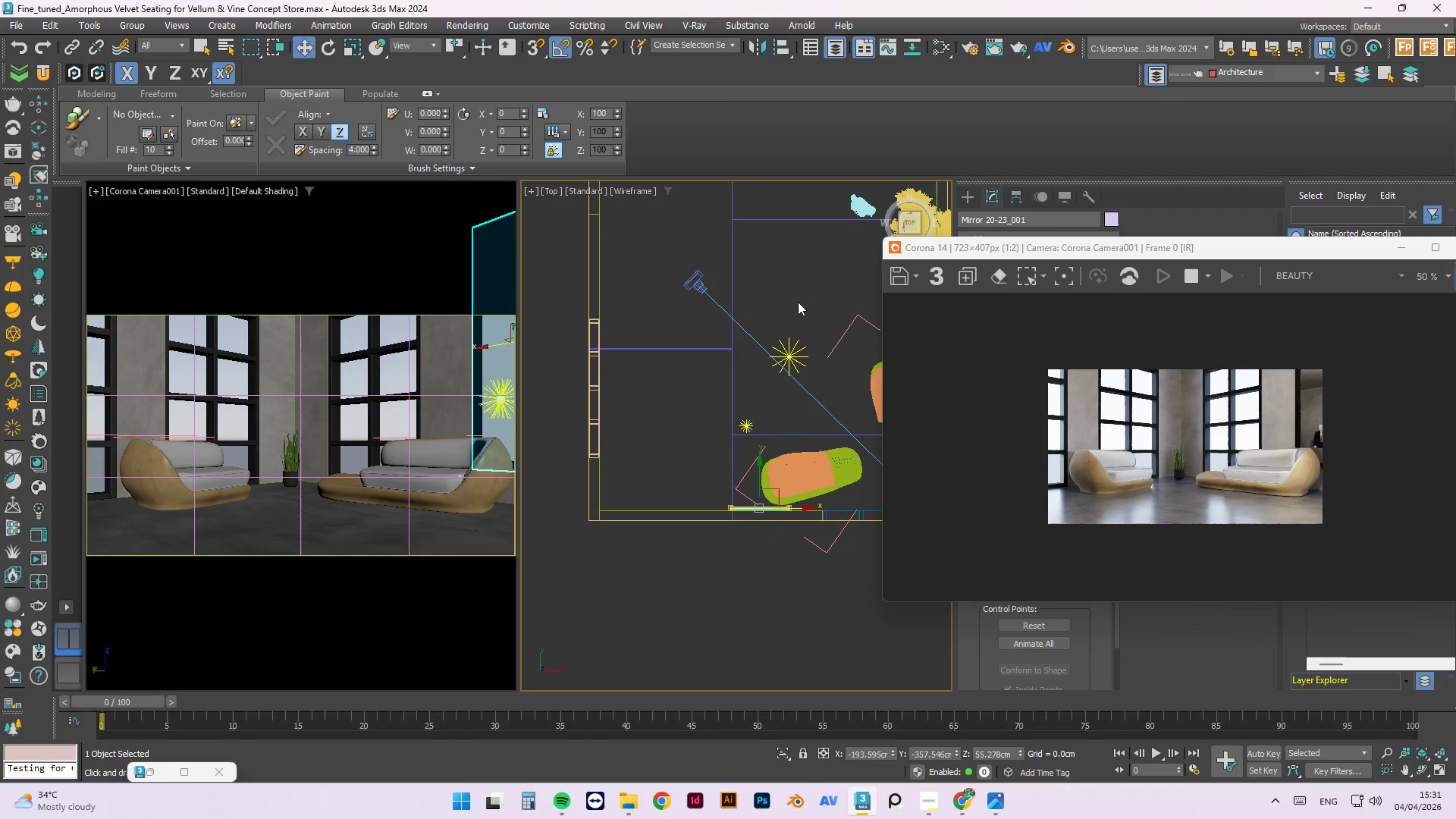 
scroll: coordinate [783, 281], scroll_direction: up, amount: 4.0
 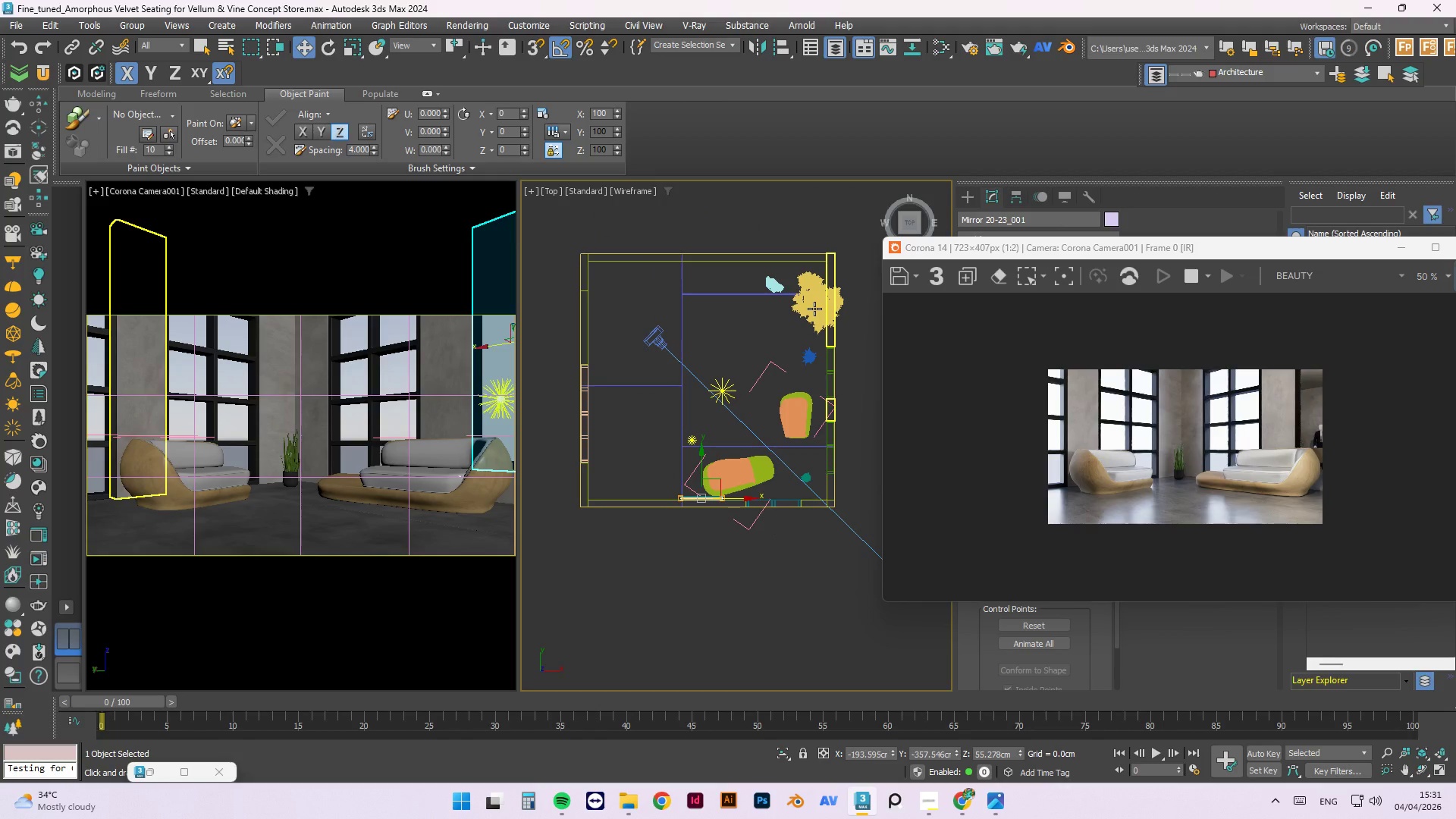 
left_click([814, 309])
 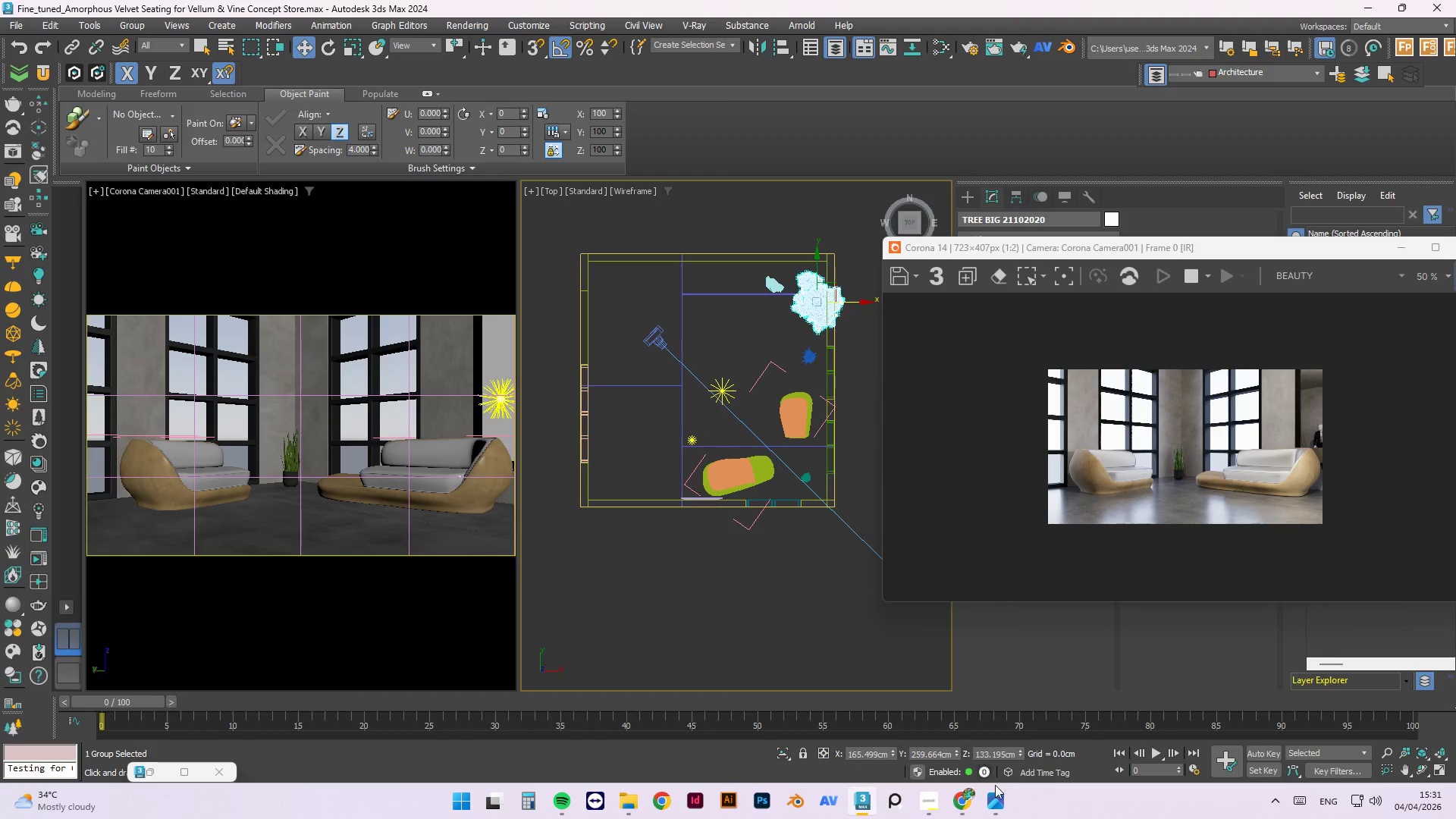 
wait(5.09)
 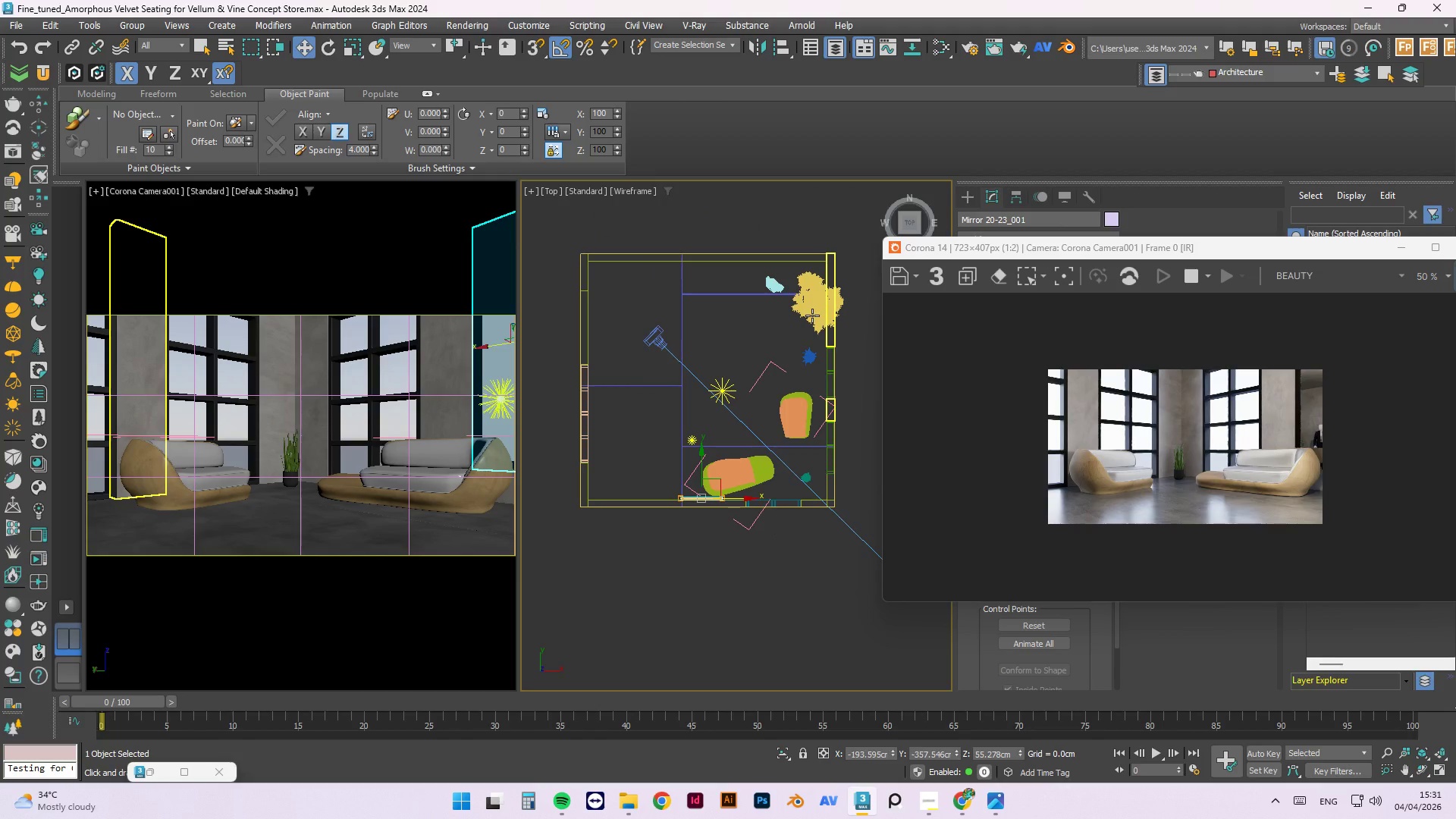 
left_click([937, 806])